 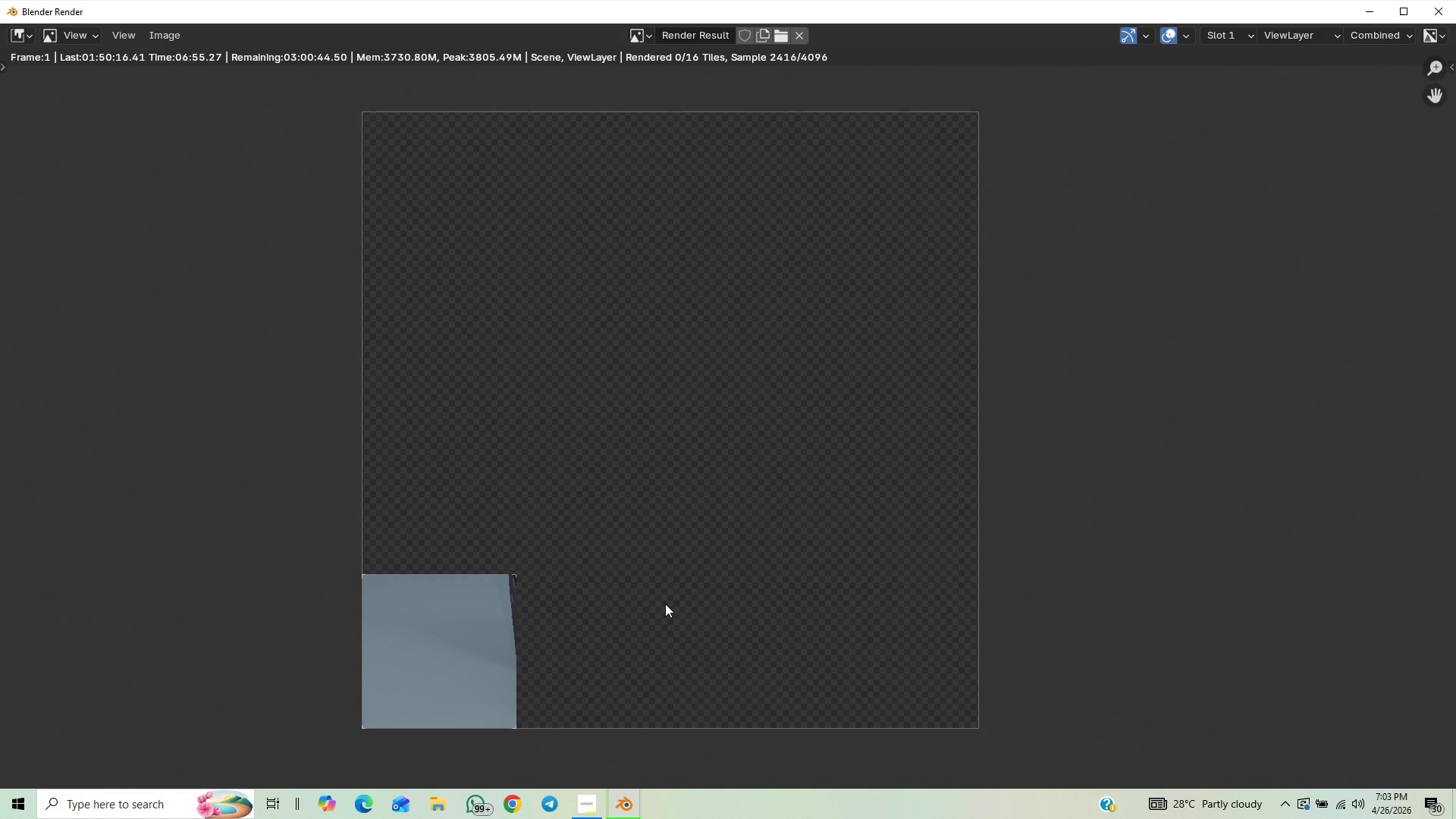 
scroll: coordinate [654, 593], scroll_direction: down, amount: 2.0
 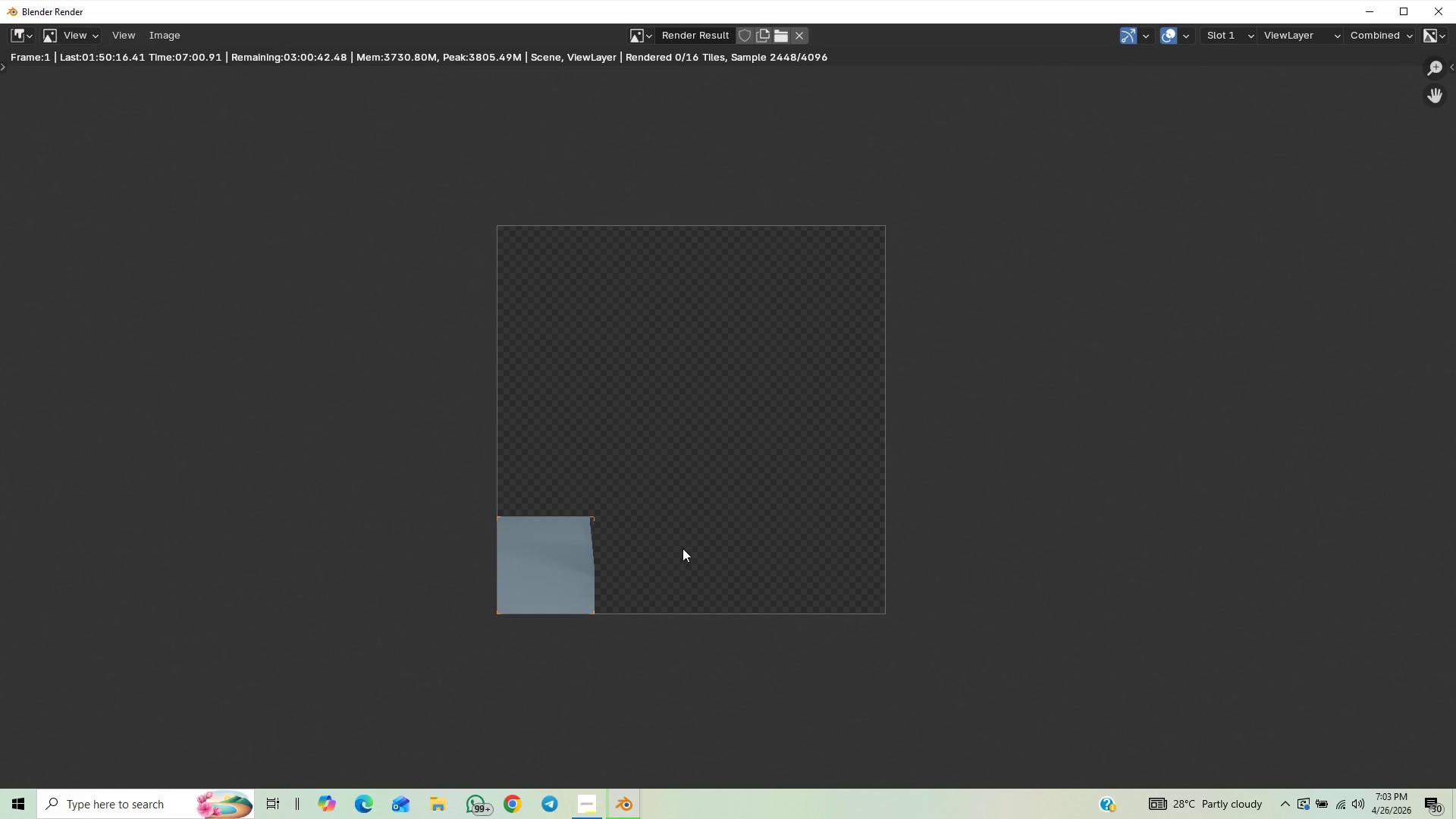 
scroll: coordinate [679, 554], scroll_direction: up, amount: 4.0
 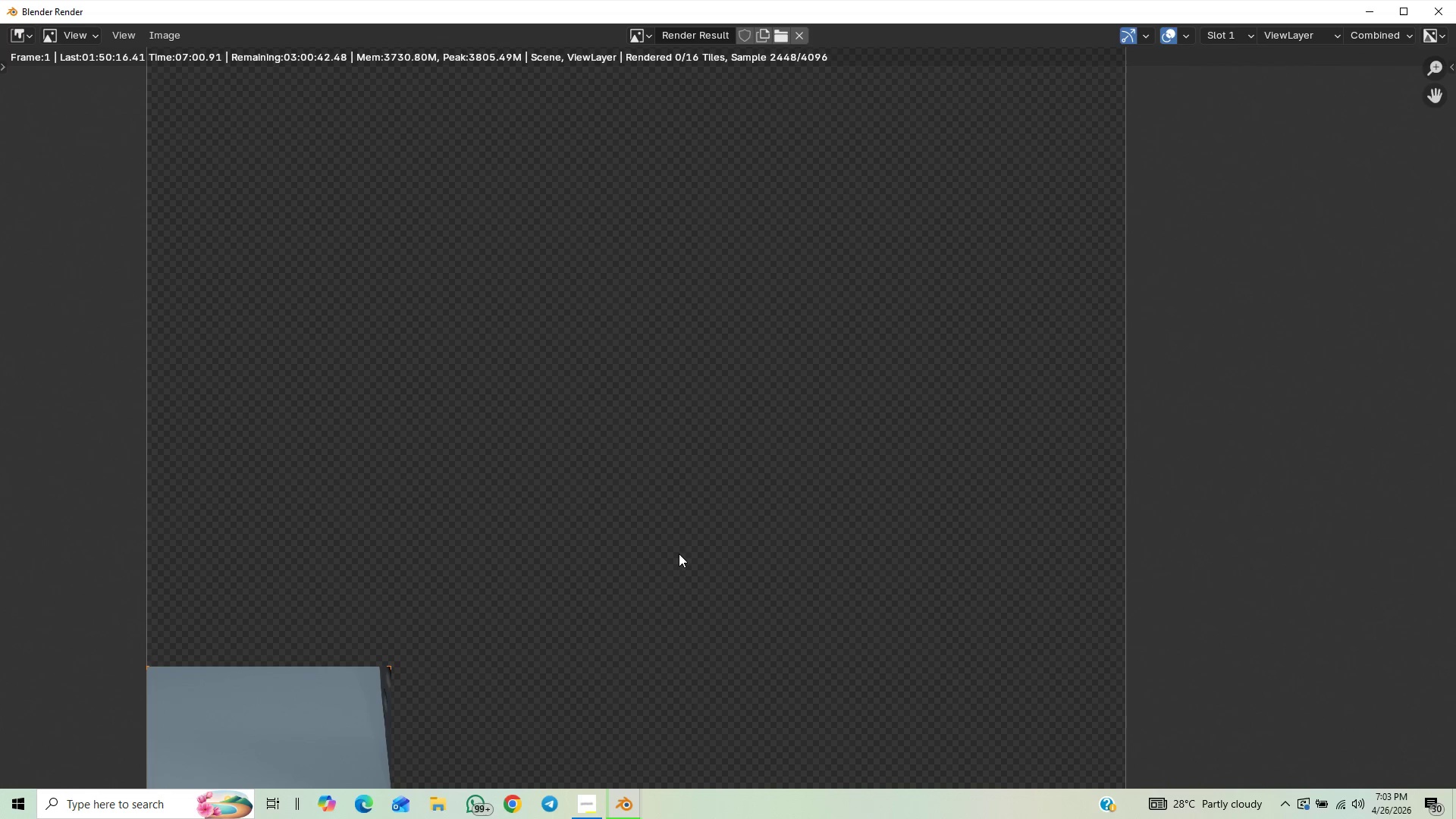 
scroll: coordinate [679, 554], scroll_direction: down, amount: 5.0
 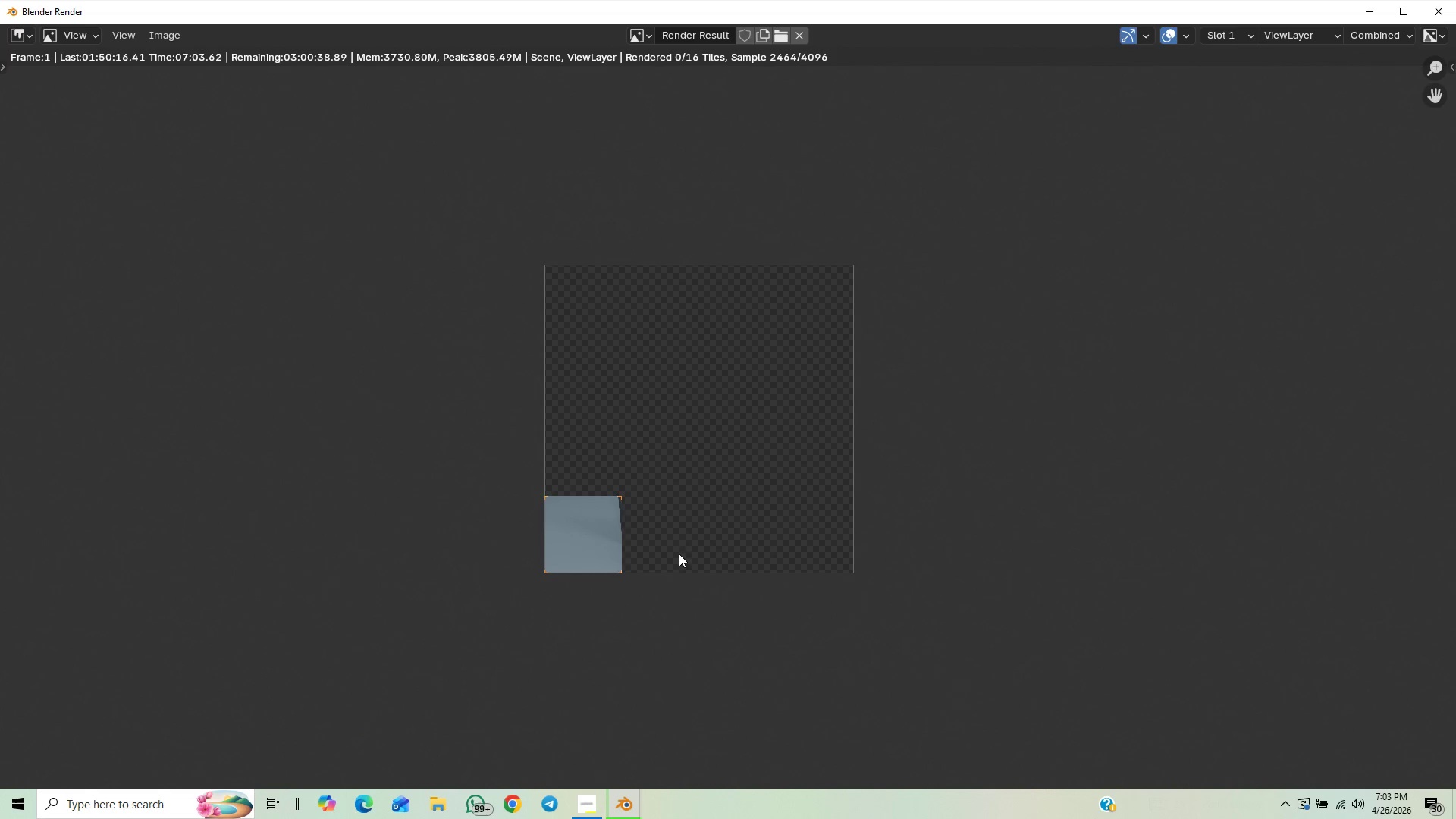 
scroll: coordinate [679, 554], scroll_direction: up, amount: 3.0
 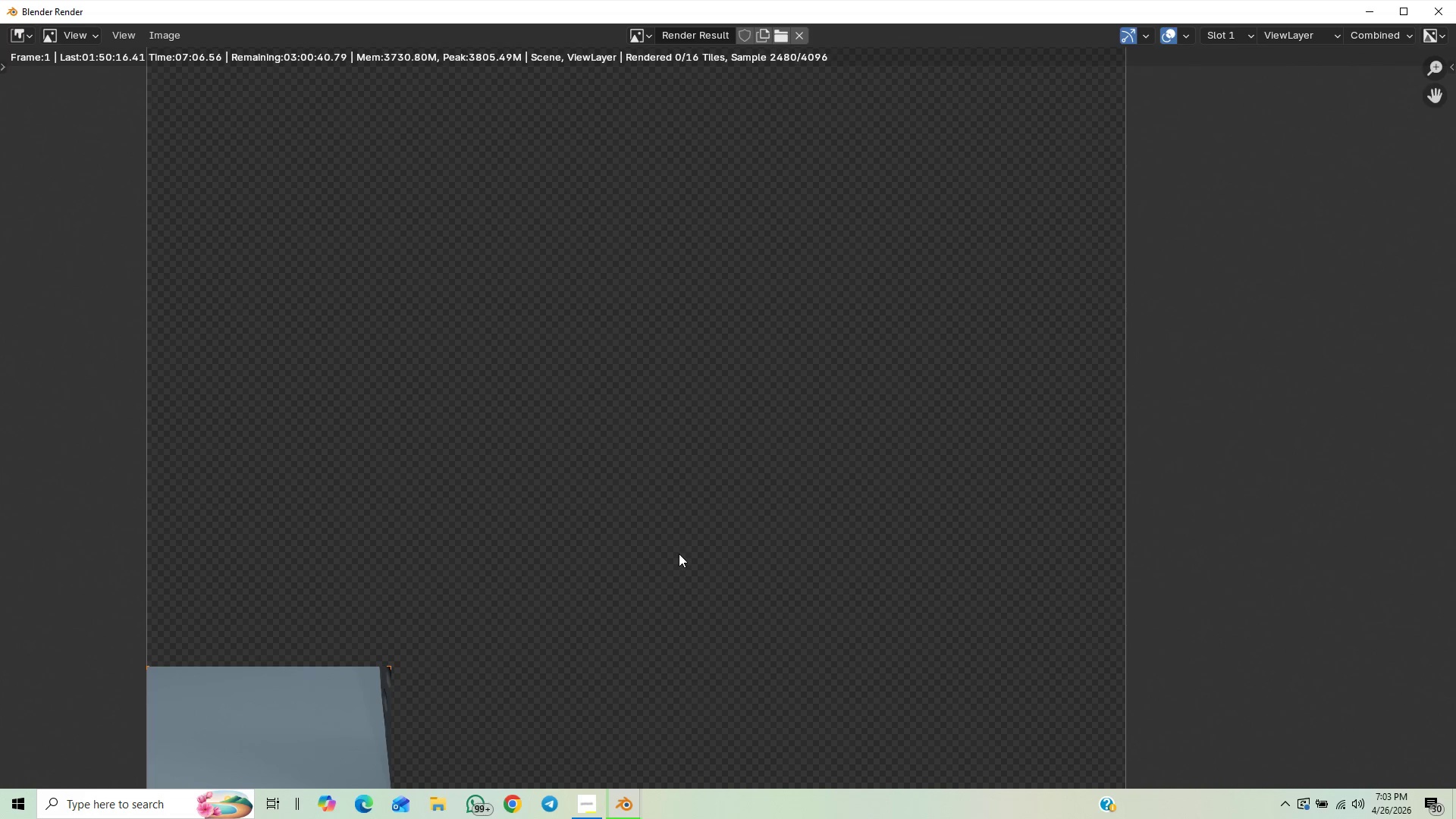 
scroll: coordinate [679, 554], scroll_direction: down, amount: 1.0
 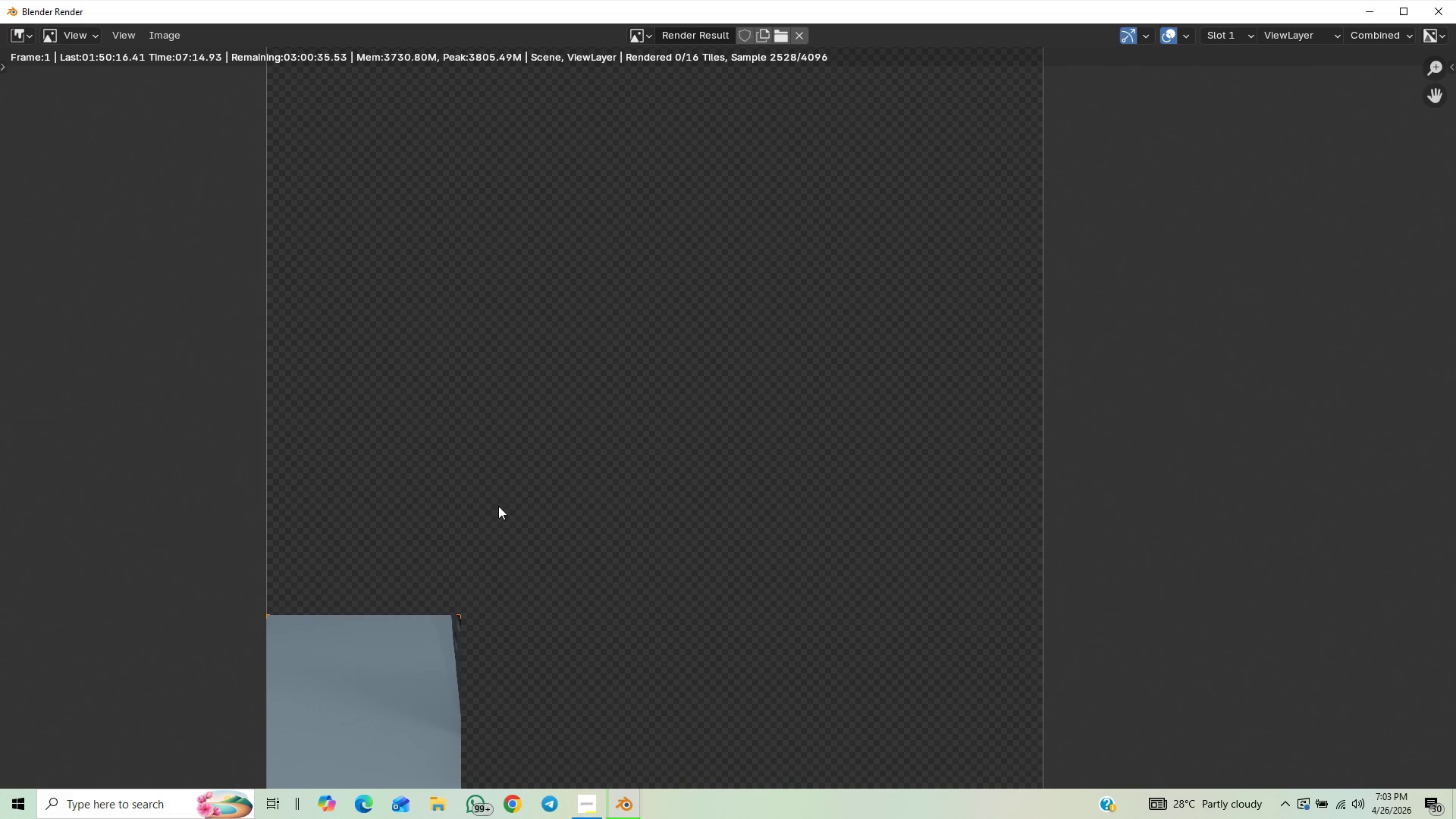 
wait(11.26)
 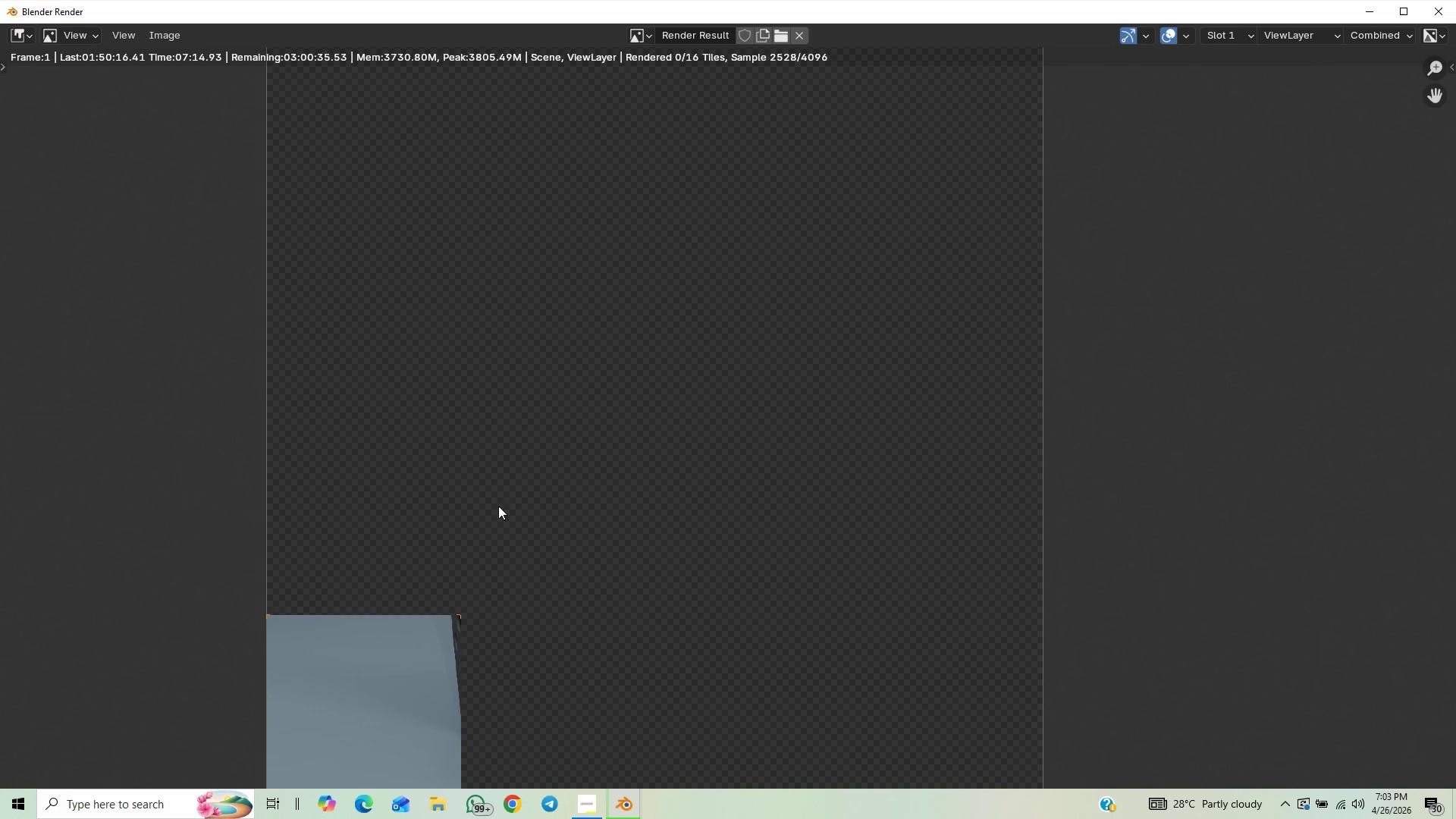 
scroll: coordinate [632, 463], scroll_direction: down, amount: 1.0
 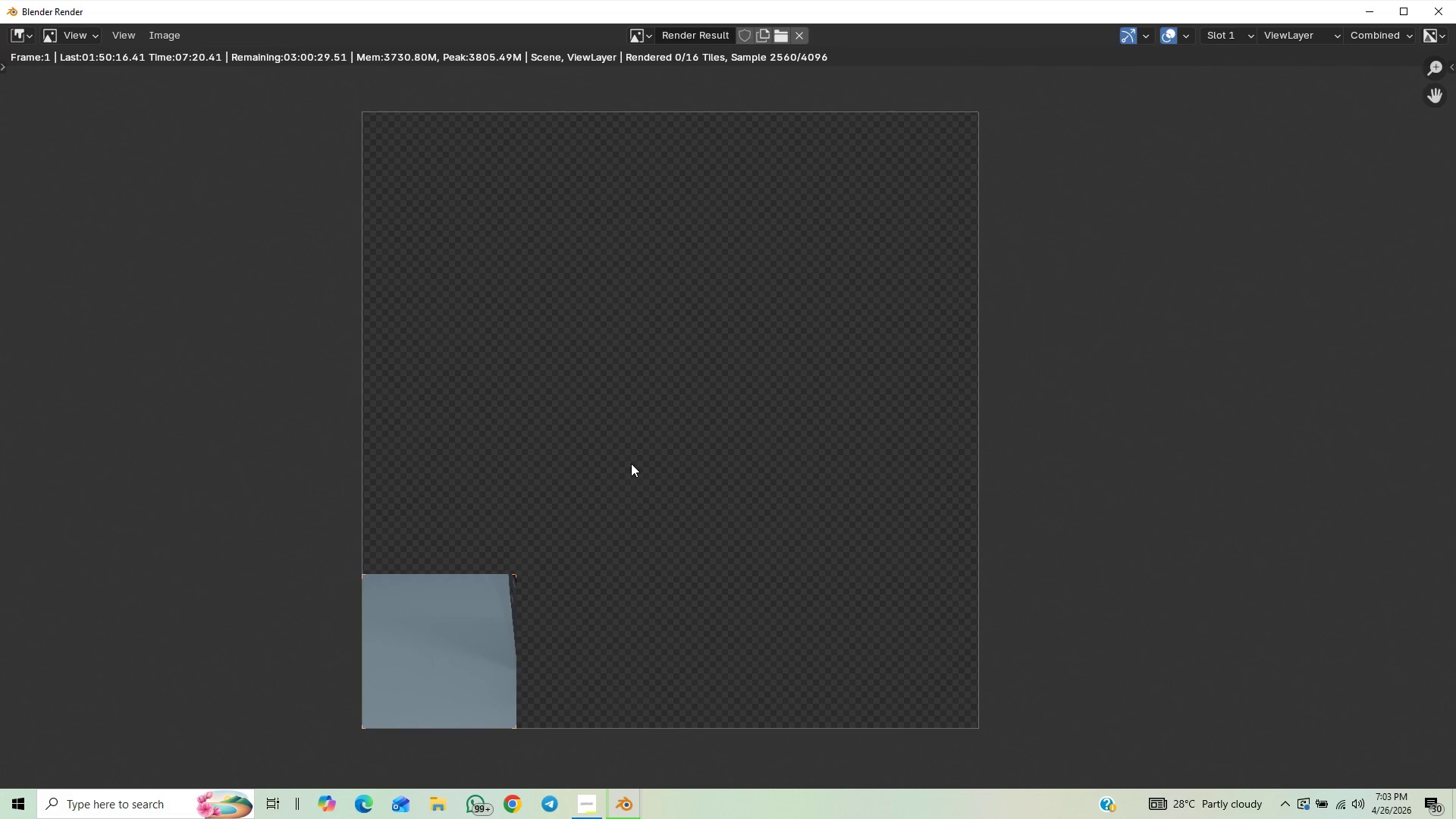 
scroll: coordinate [631, 463], scroll_direction: up, amount: 1.0
 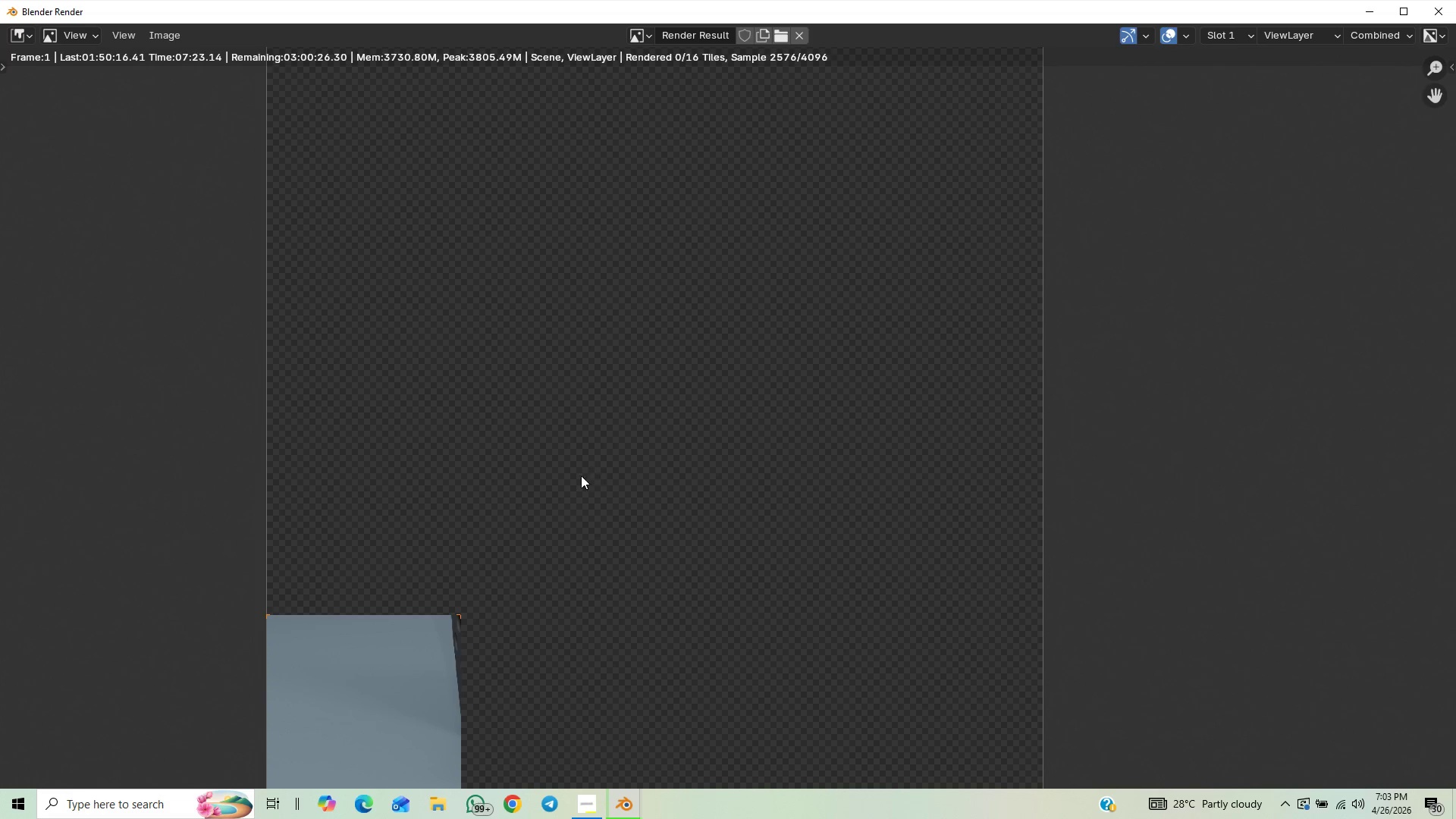 
scroll: coordinate [595, 482], scroll_direction: down, amount: 1.0
 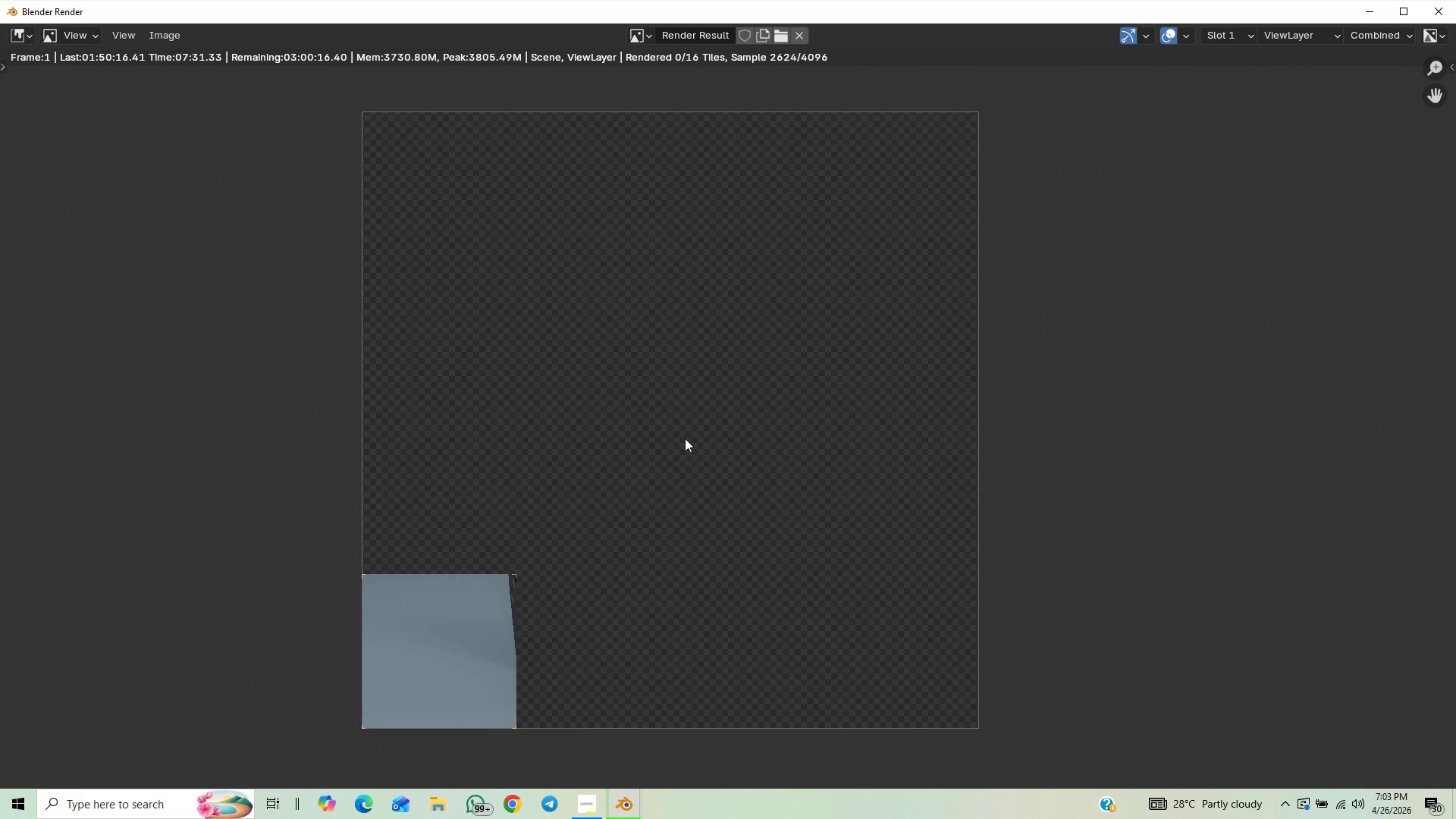 
wait(11.89)
 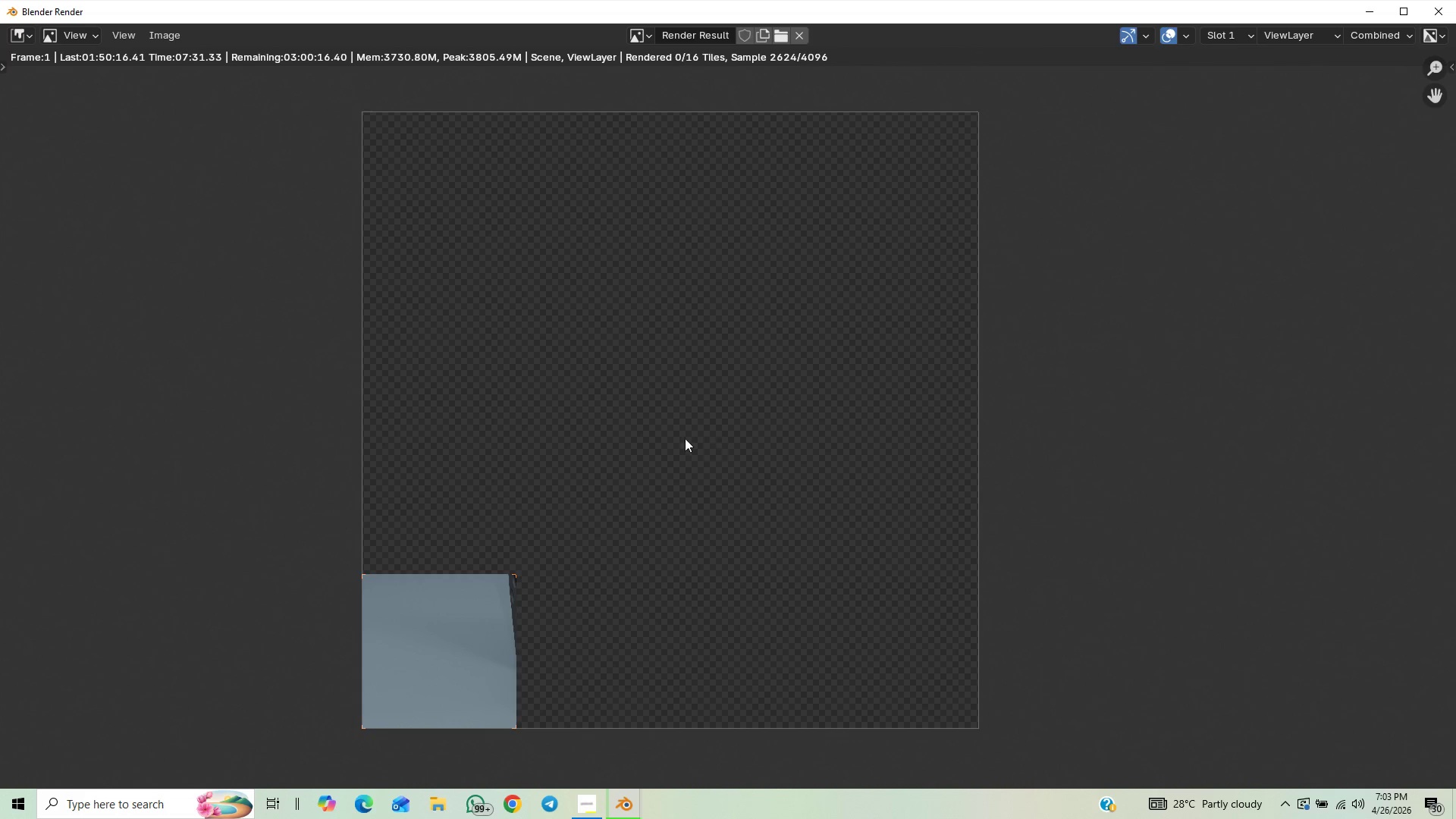 
scroll: coordinate [805, 375], scroll_direction: up, amount: 2.0
 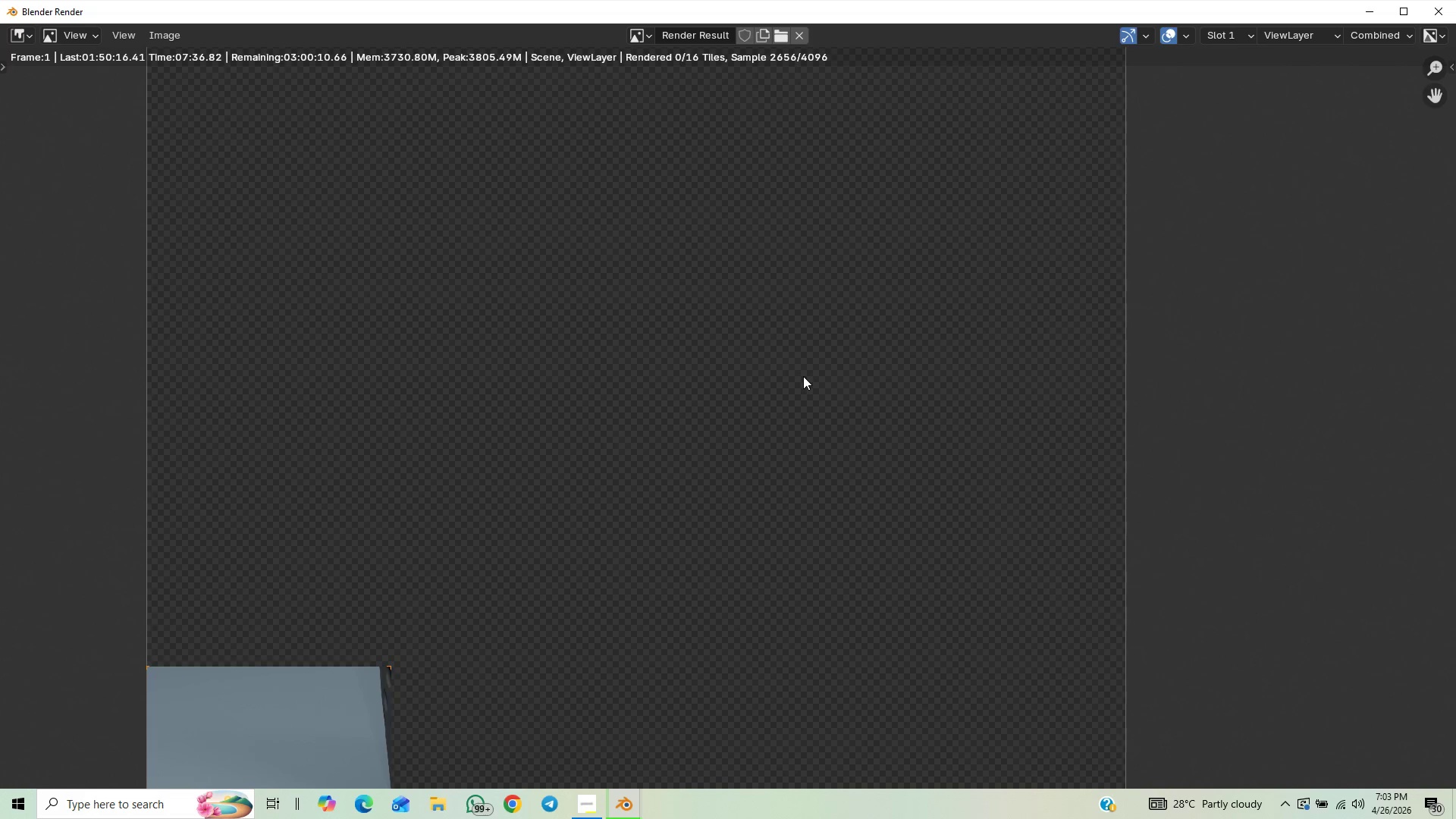 
scroll: coordinate [801, 384], scroll_direction: down, amount: 4.0
 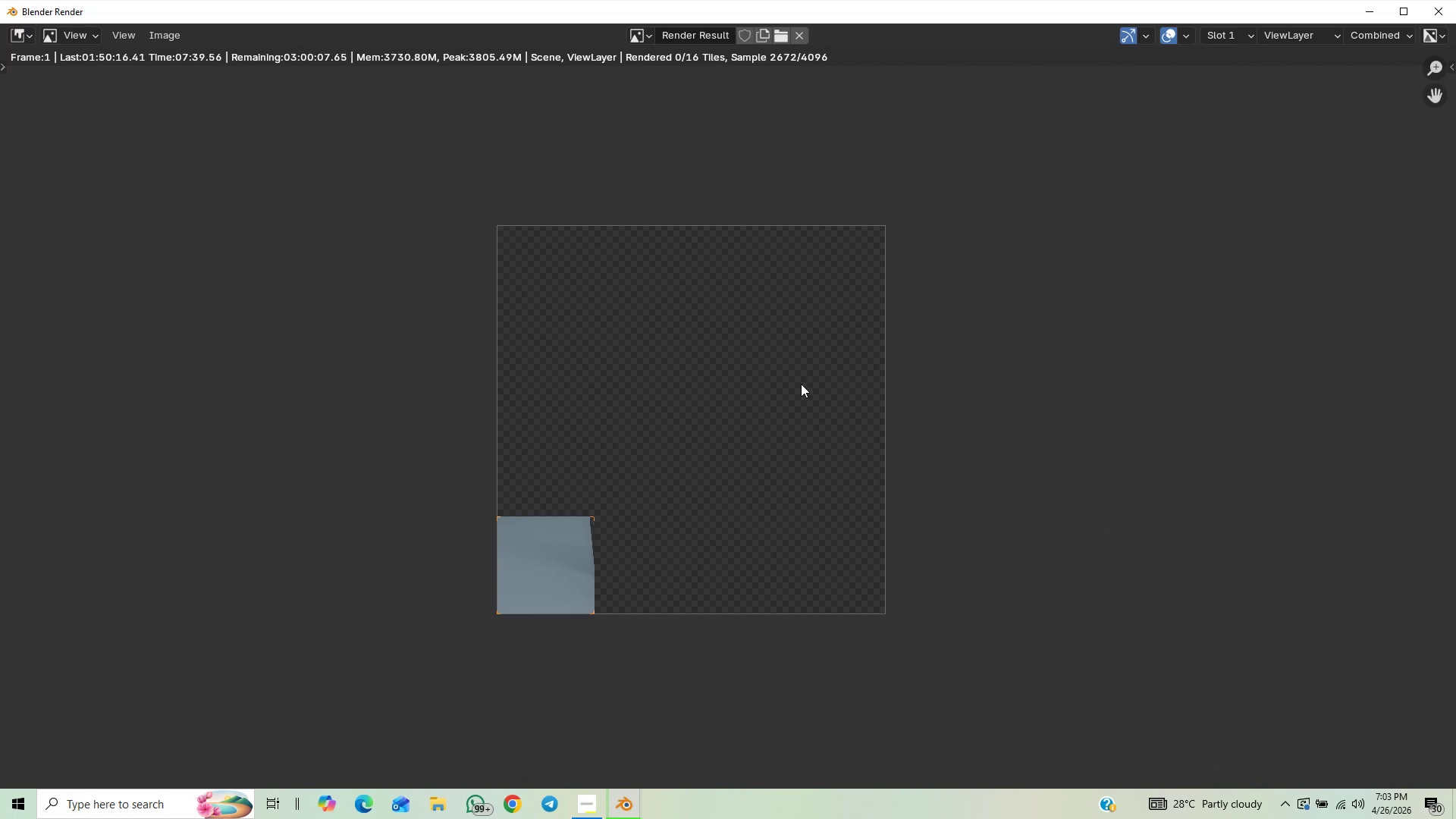 
scroll: coordinate [800, 384], scroll_direction: up, amount: 3.0
 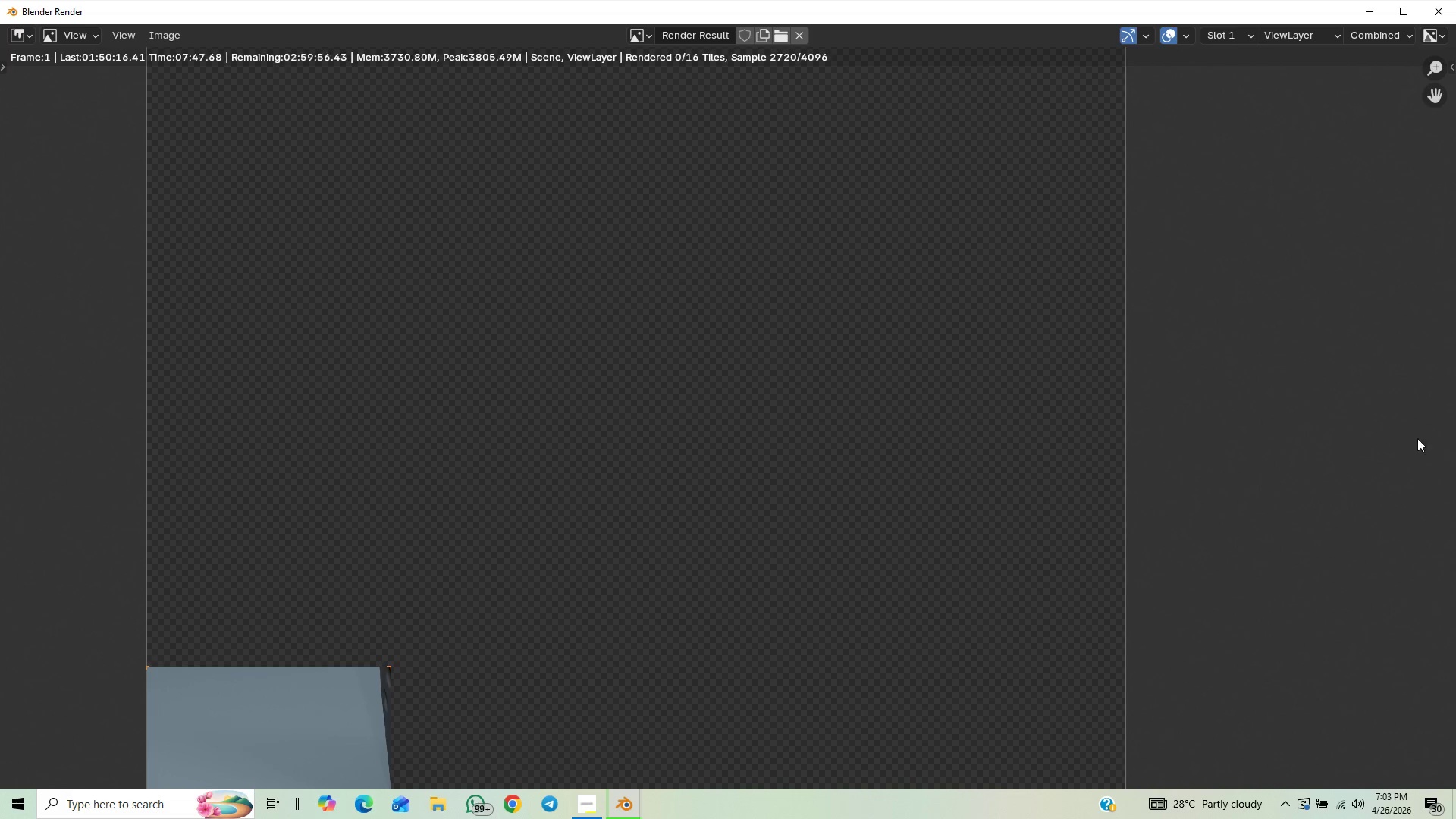 
wait(6.54)
 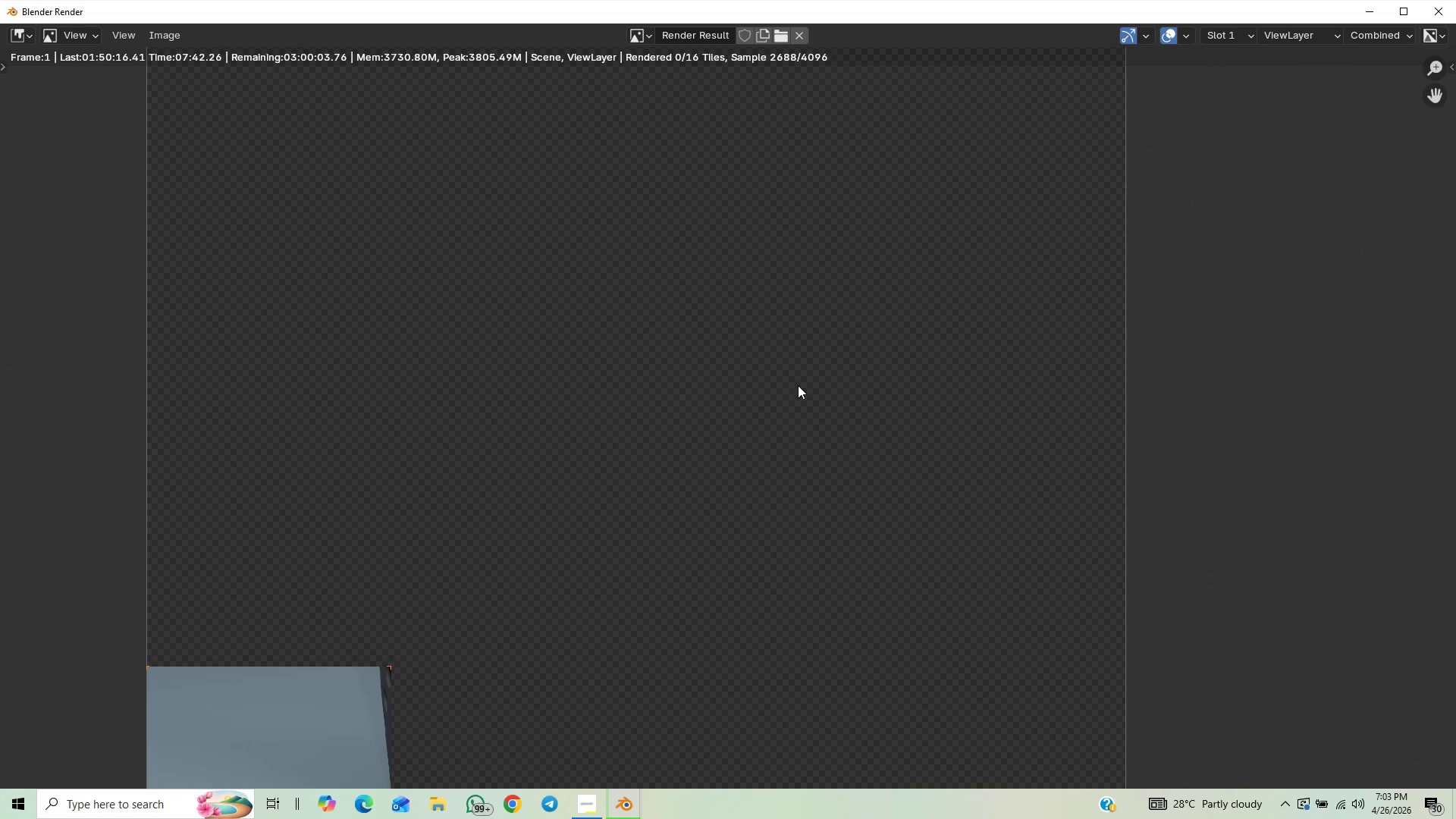 
scroll: coordinate [903, 509], scroll_direction: down, amount: 2.0
 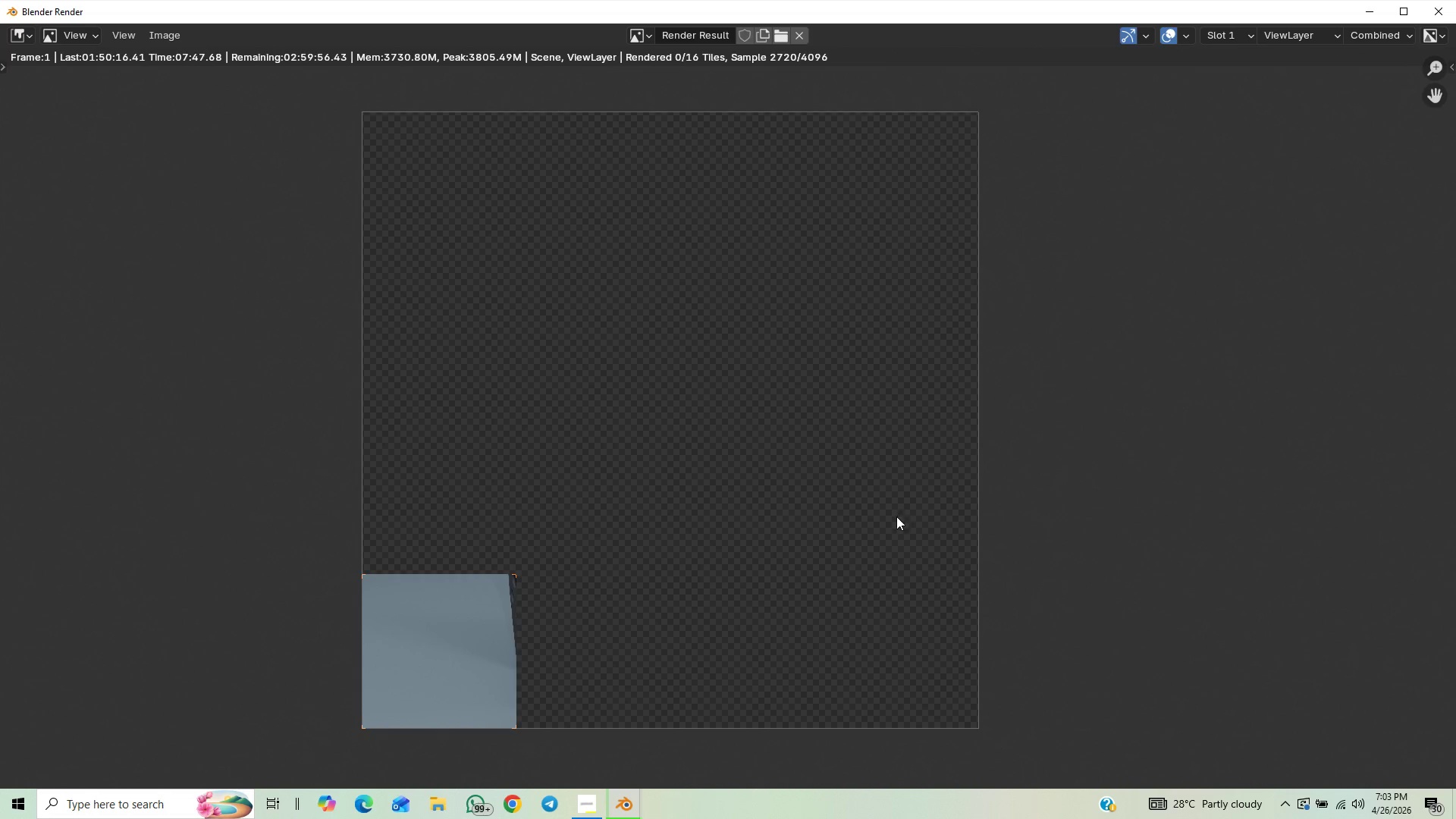 
scroll: coordinate [895, 519], scroll_direction: up, amount: 1.0
 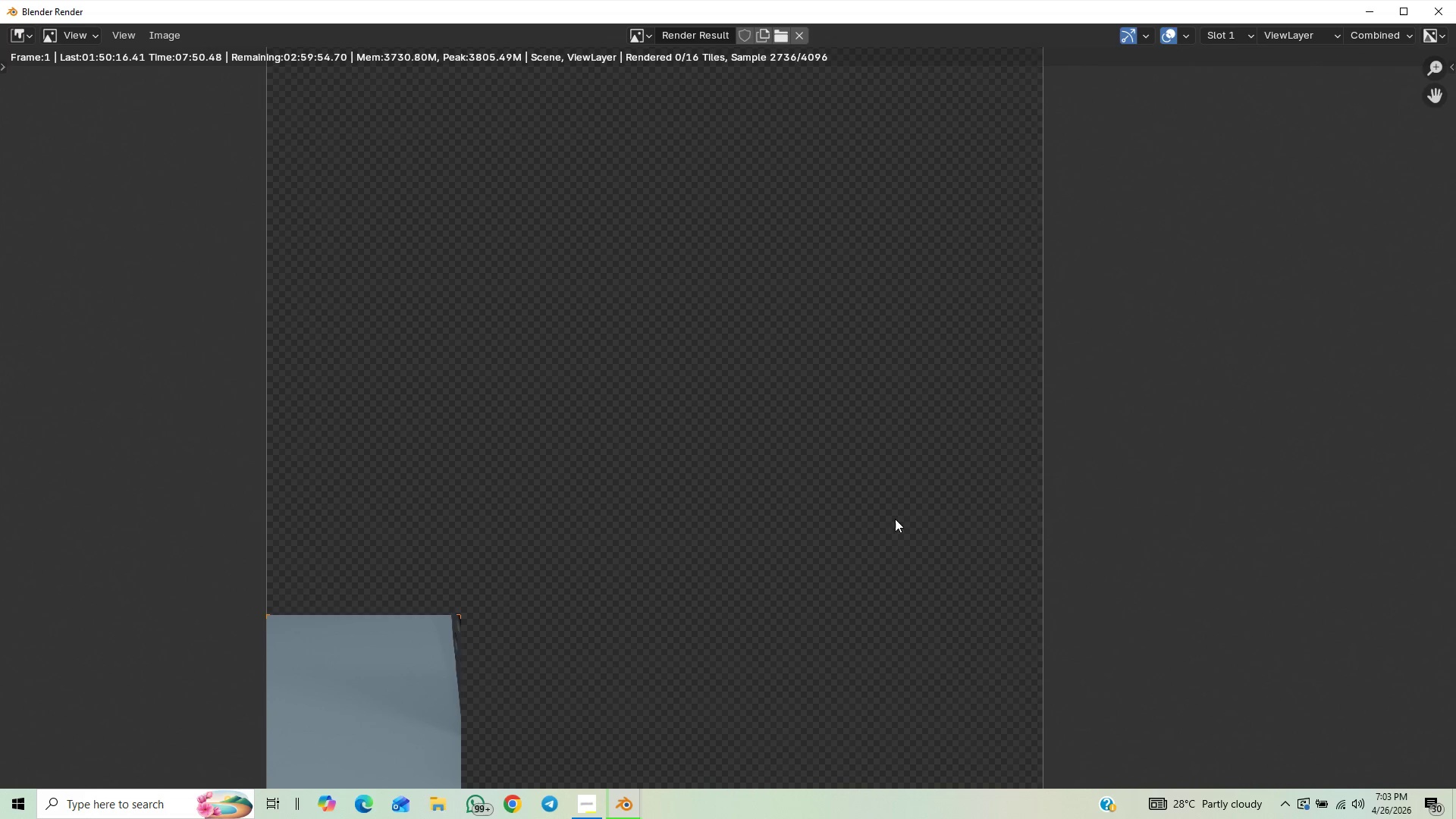 
scroll: coordinate [895, 519], scroll_direction: down, amount: 2.0
 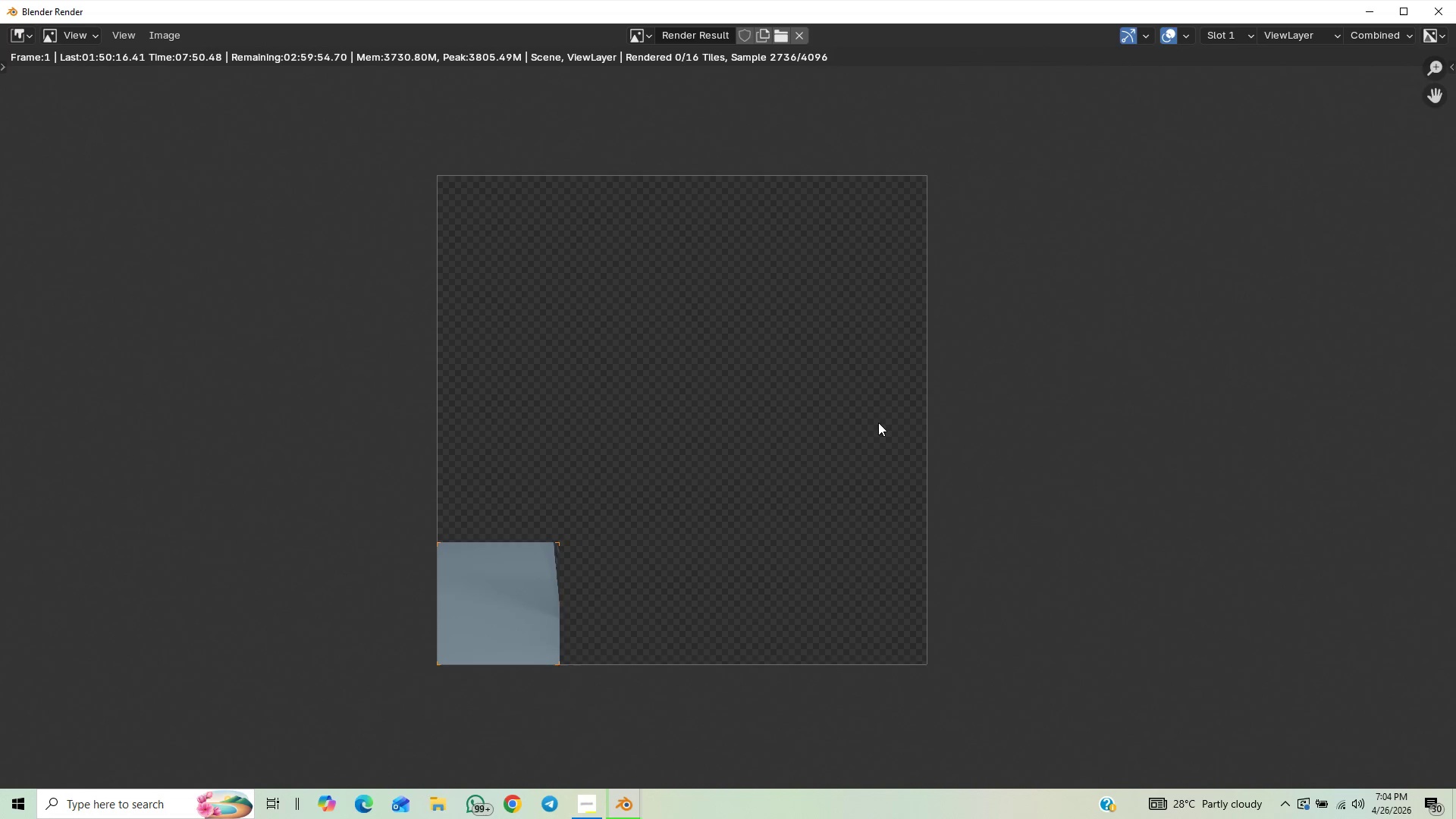 
scroll: coordinate [911, 554], scroll_direction: up, amount: 2.0
 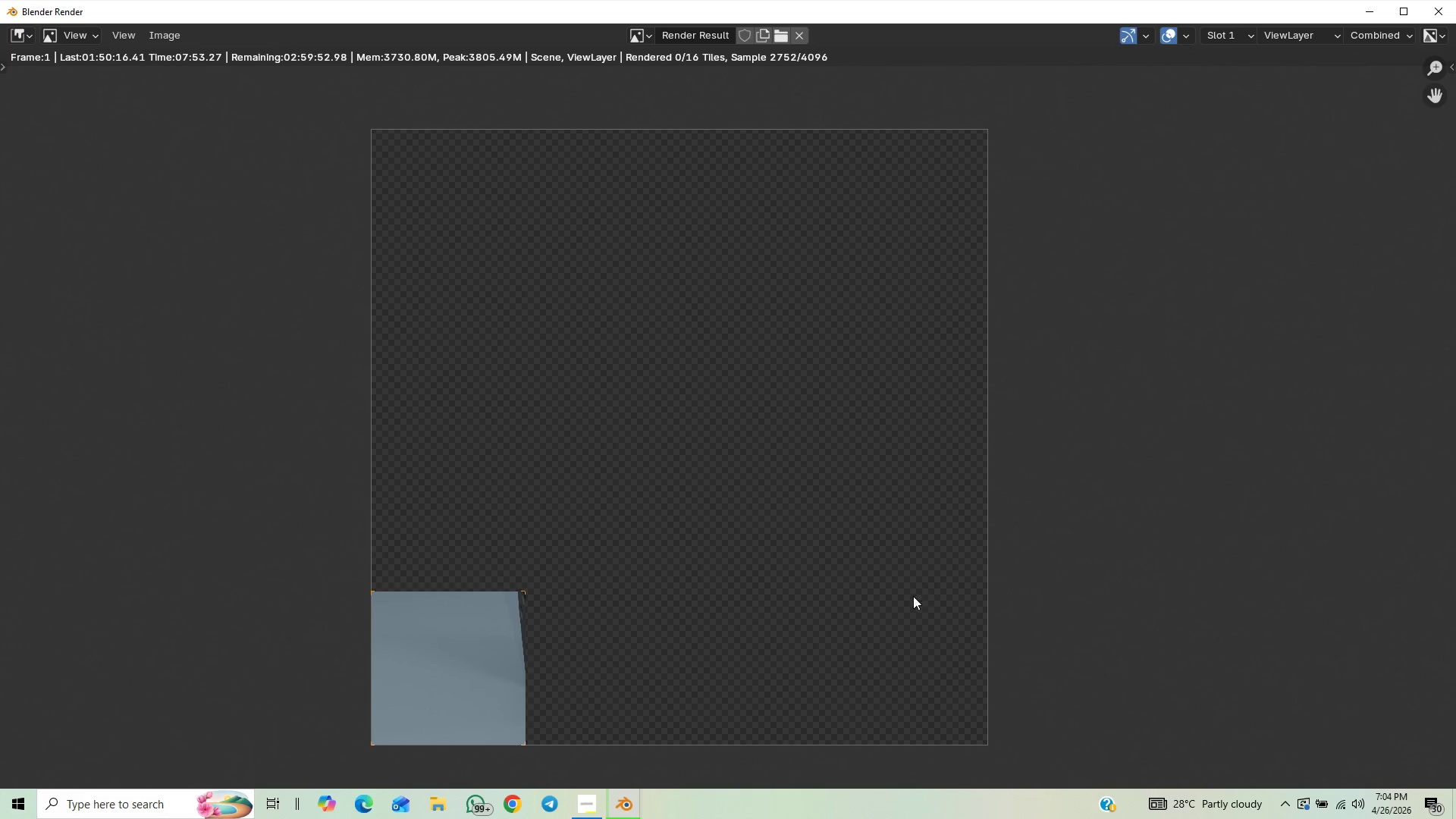 
scroll: coordinate [901, 593], scroll_direction: down, amount: 1.0
 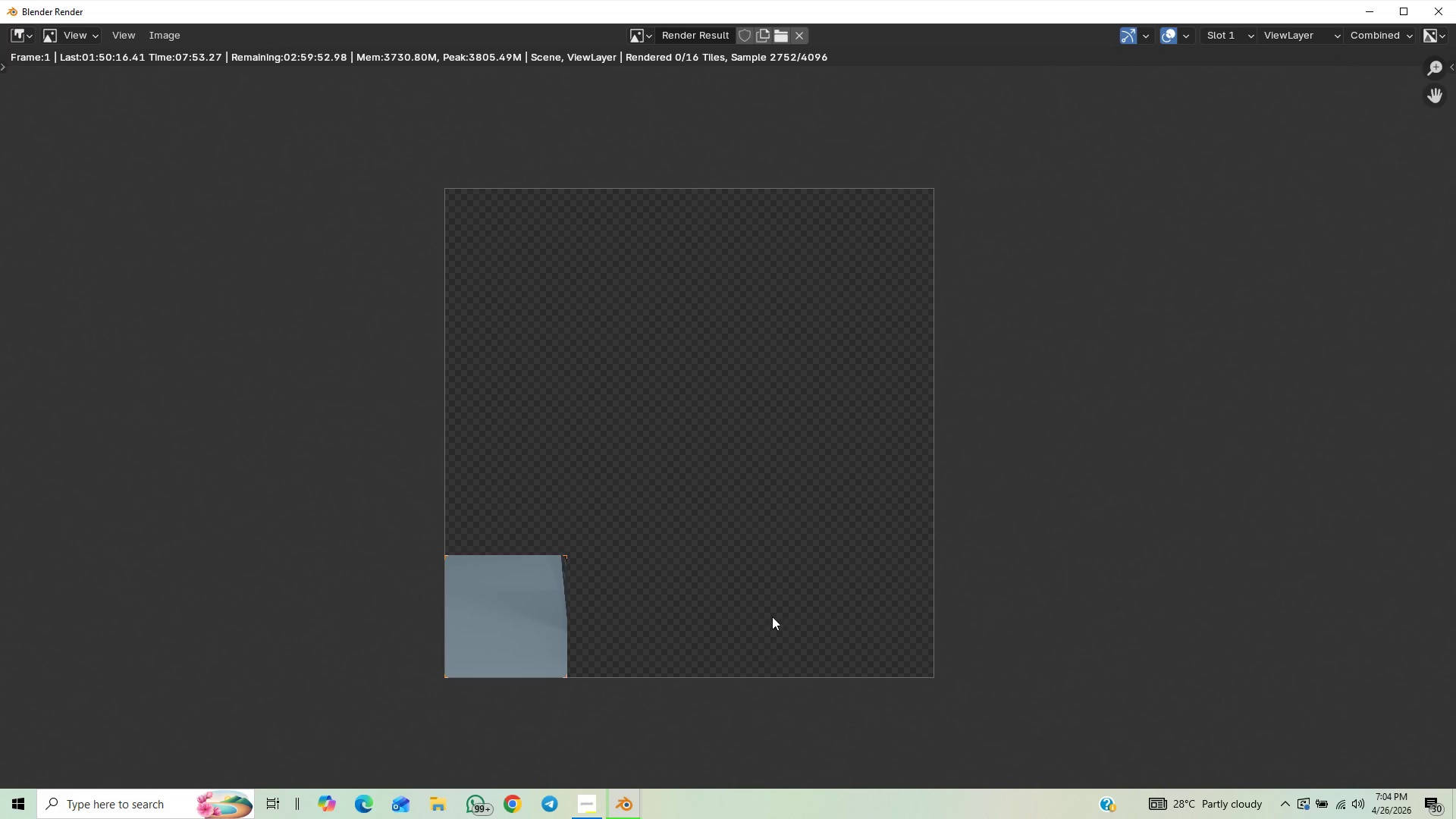 
scroll: coordinate [775, 604], scroll_direction: up, amount: 2.0
 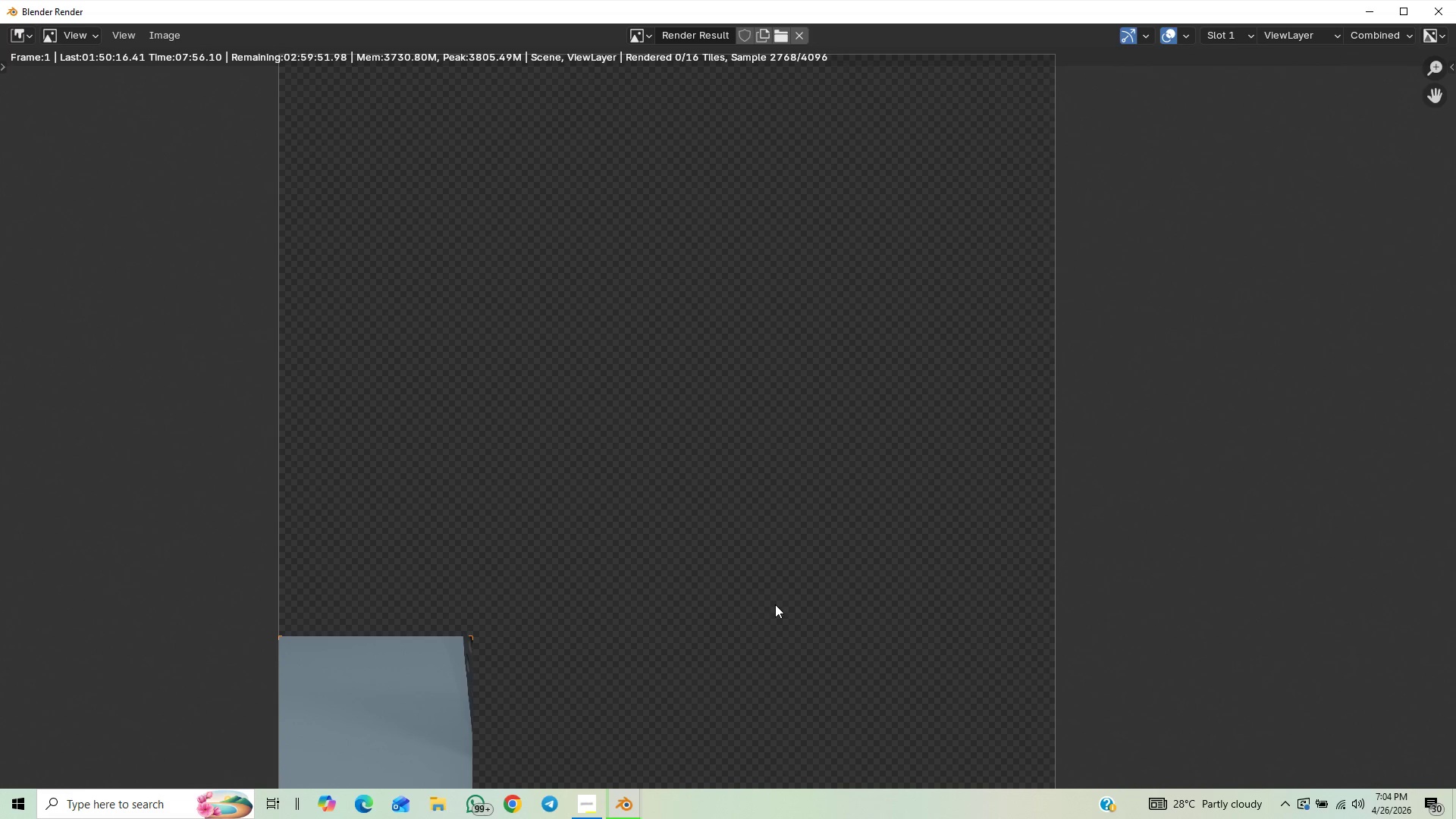 
scroll: coordinate [775, 604], scroll_direction: down, amount: 1.0
 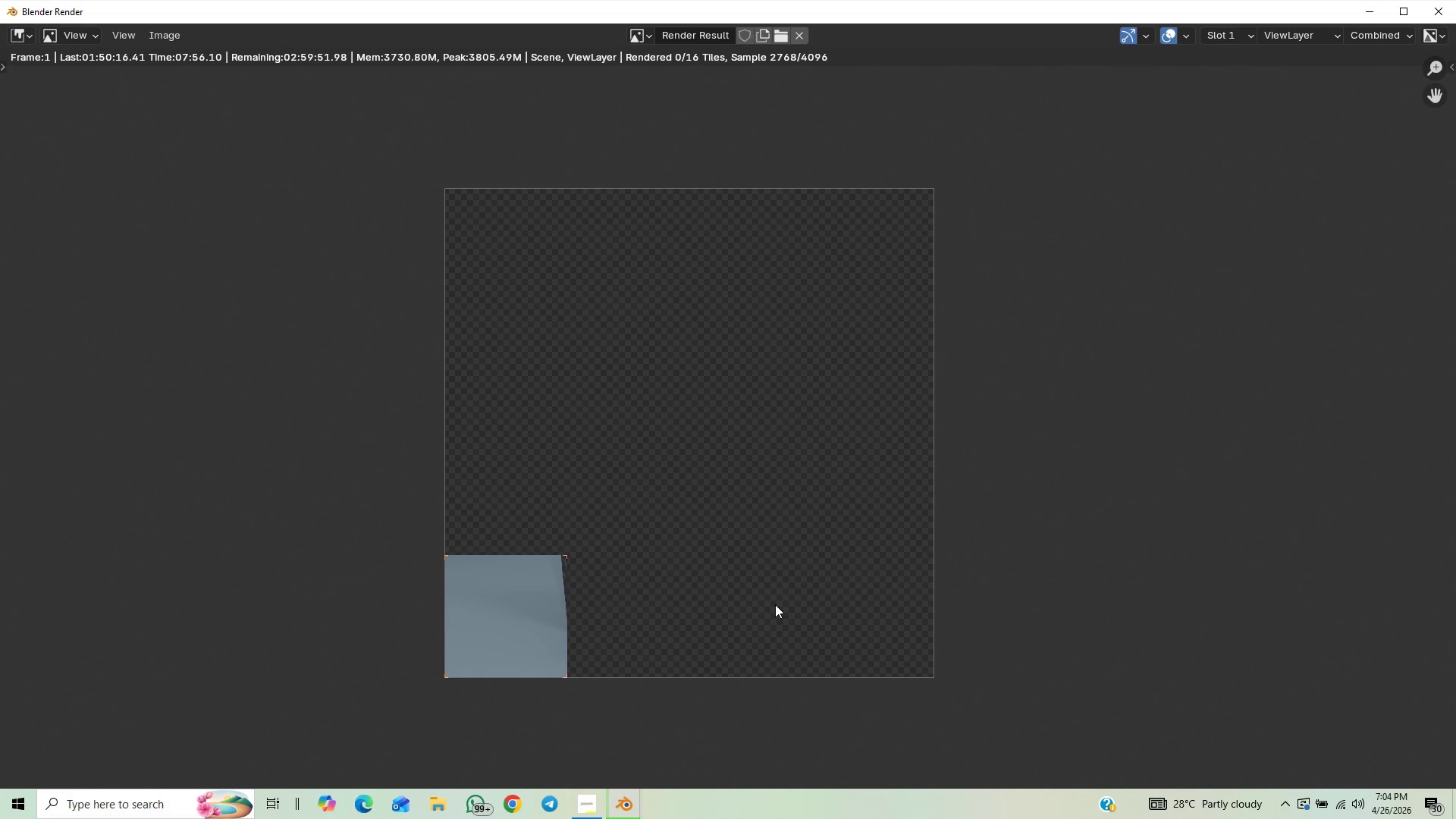 
scroll: coordinate [775, 604], scroll_direction: up, amount: 1.0
 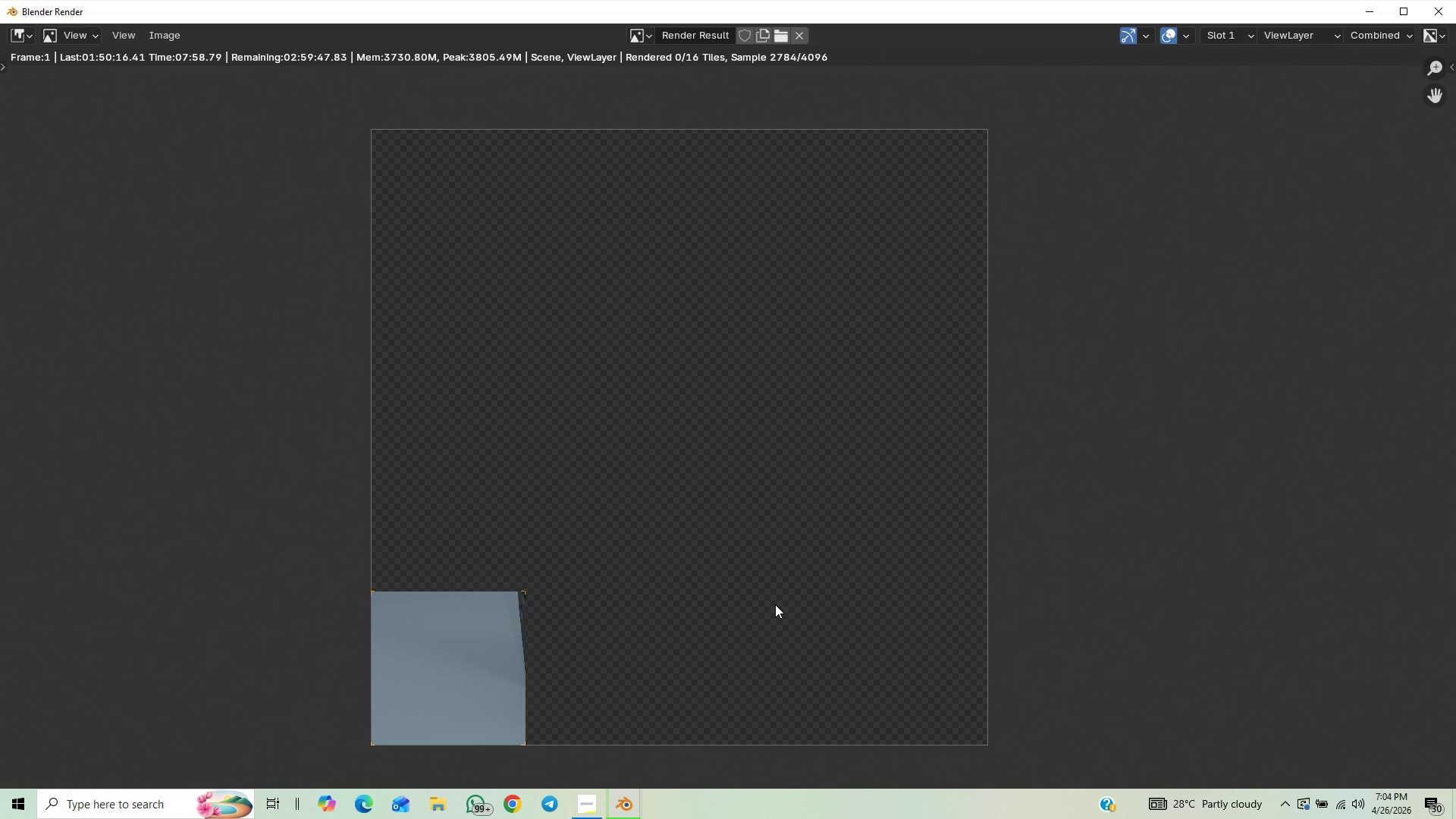 
scroll: coordinate [775, 604], scroll_direction: down, amount: 1.0
 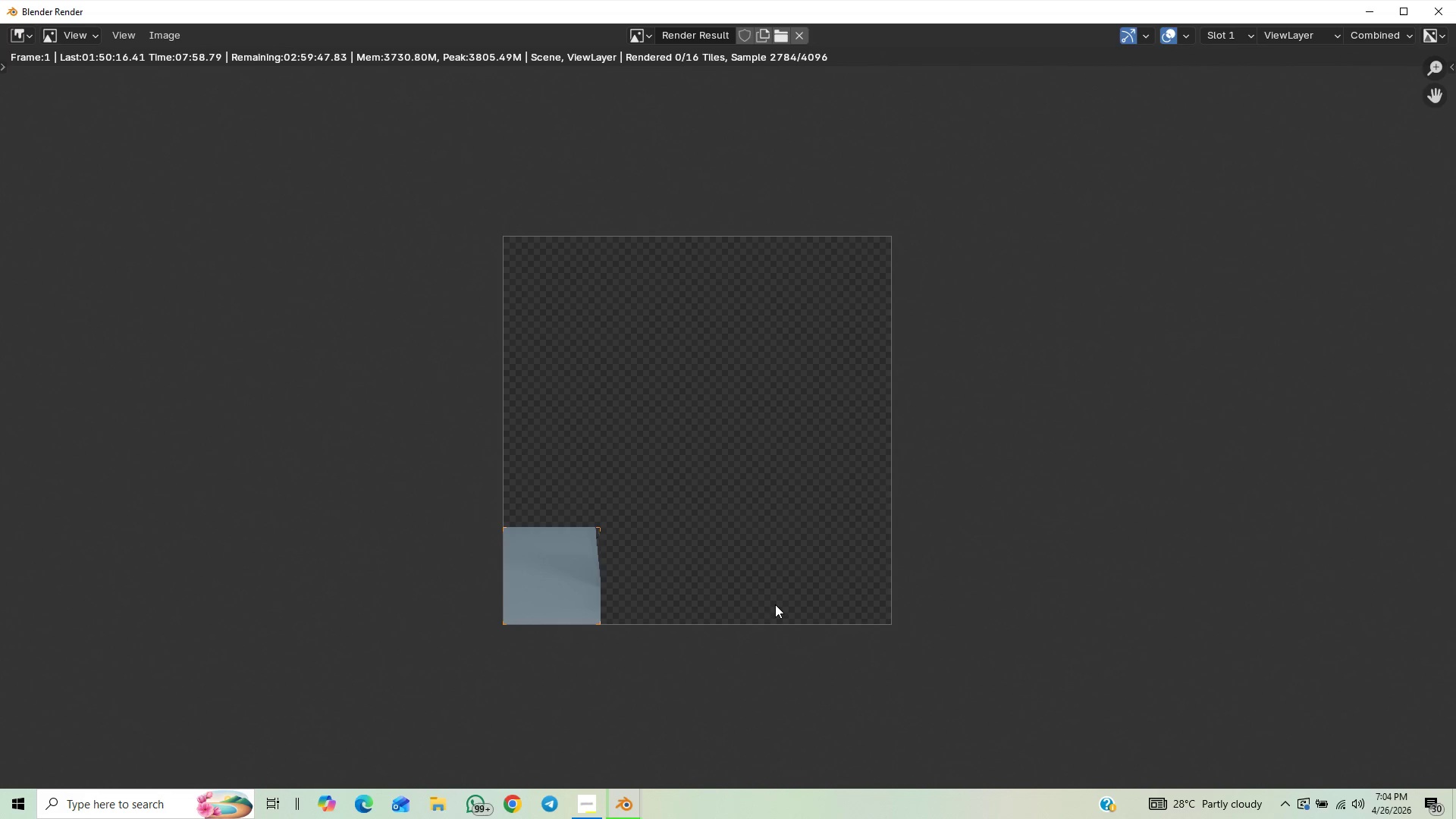 
scroll: coordinate [775, 604], scroll_direction: up, amount: 1.0
 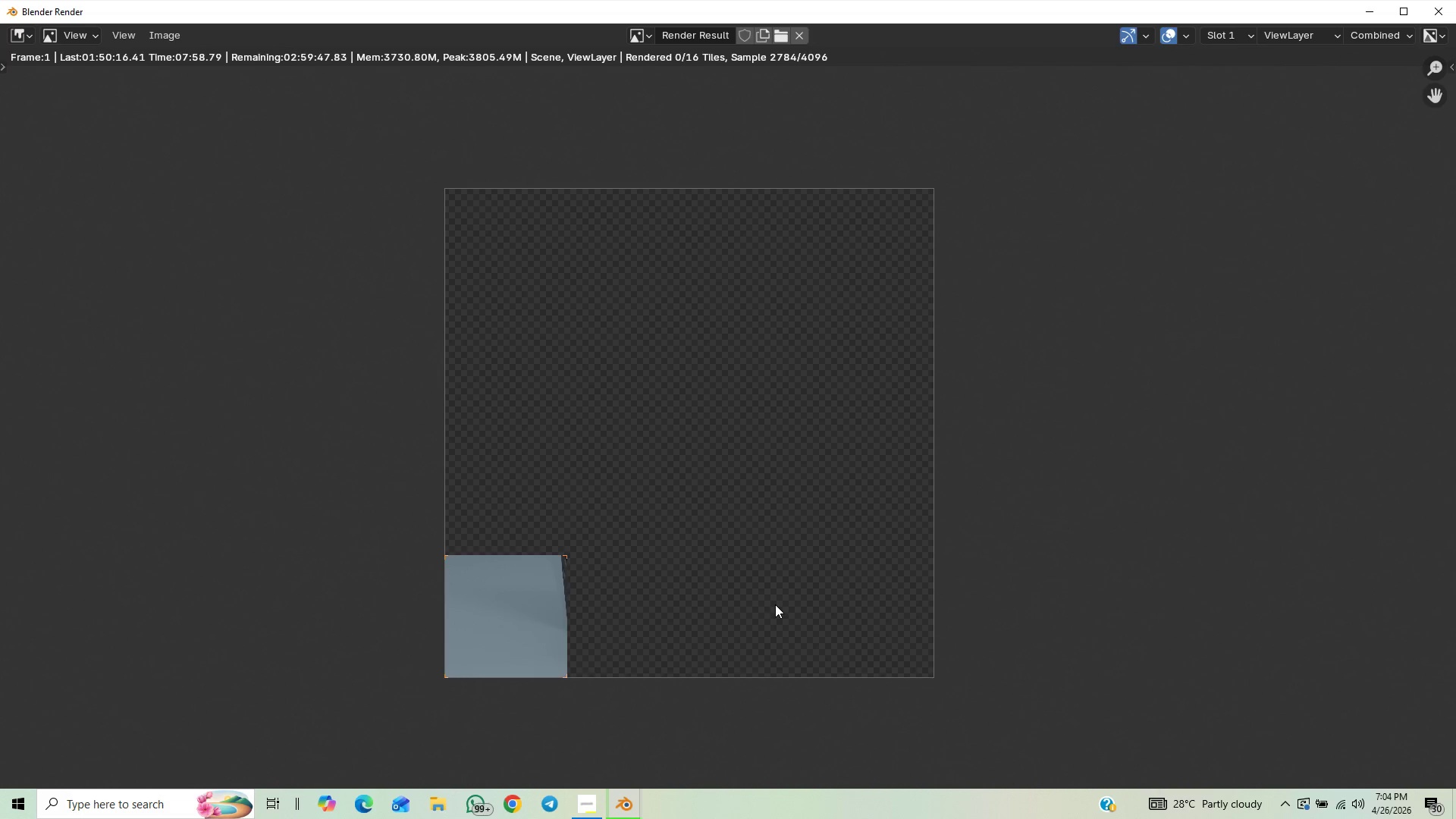 
scroll: coordinate [775, 604], scroll_direction: down, amount: 1.0
 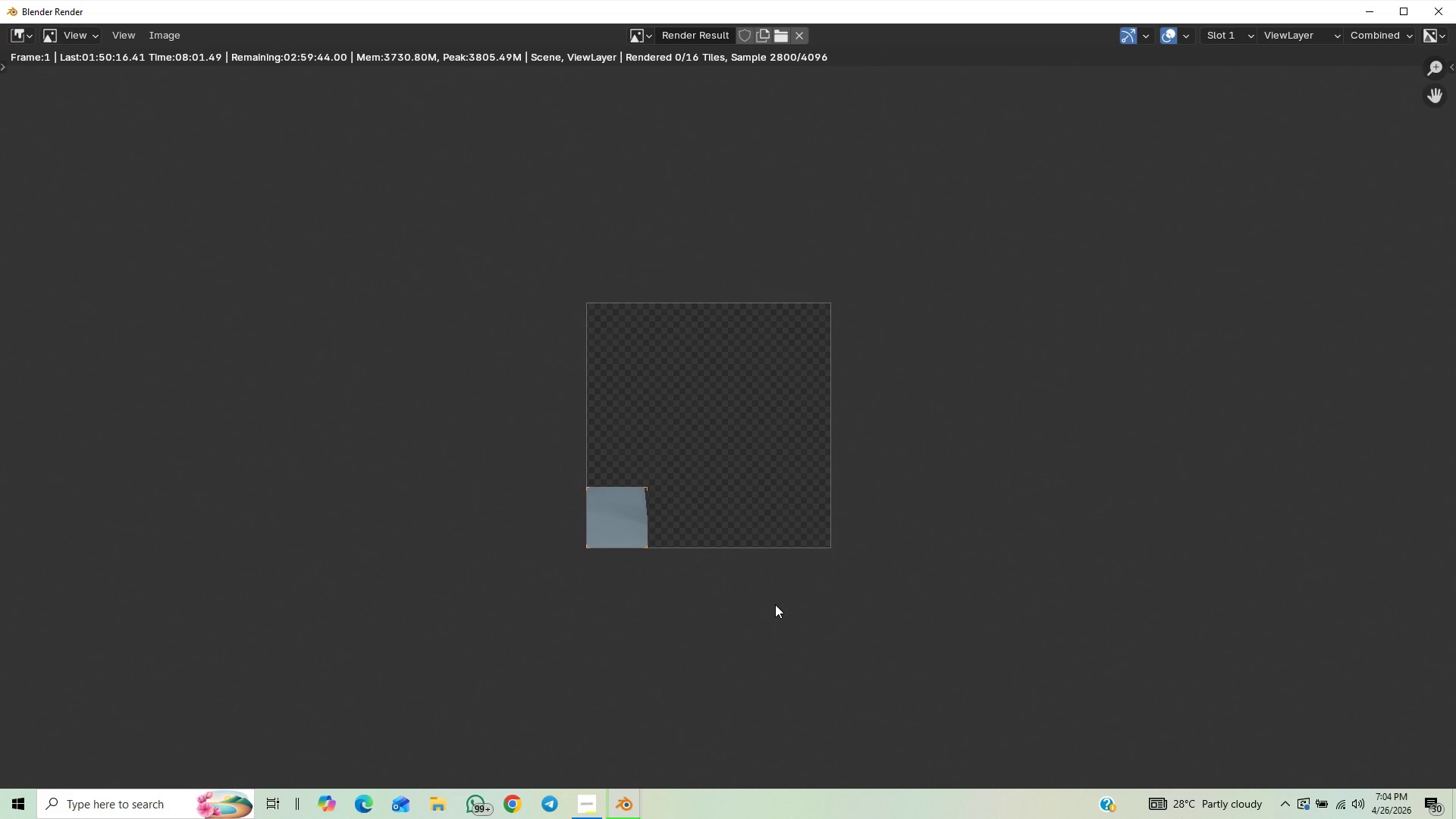 
scroll: coordinate [739, 550], scroll_direction: up, amount: 2.0
 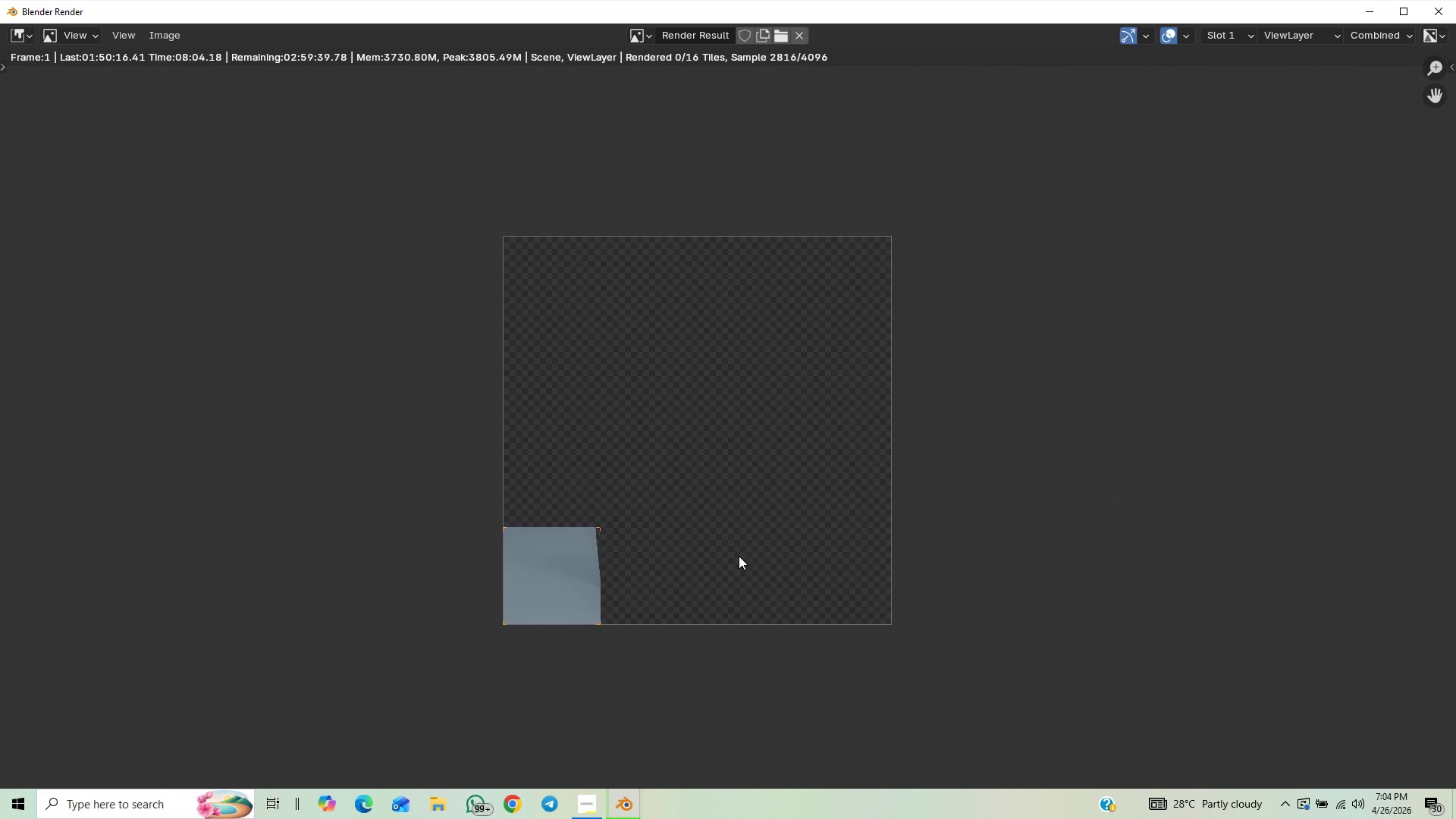 
scroll: coordinate [736, 563], scroll_direction: down, amount: 1.0
 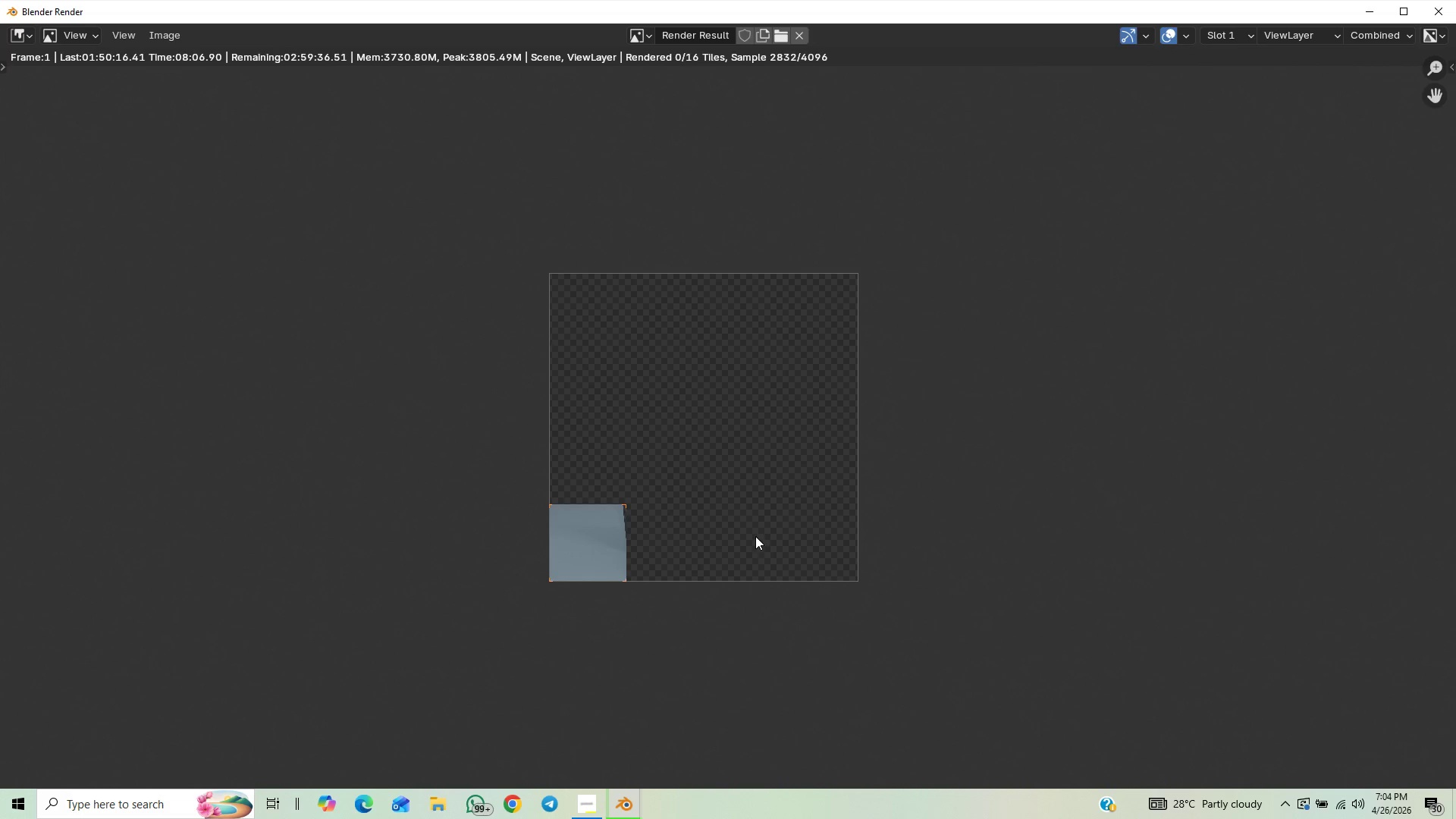 
scroll: coordinate [755, 537], scroll_direction: up, amount: 2.0
 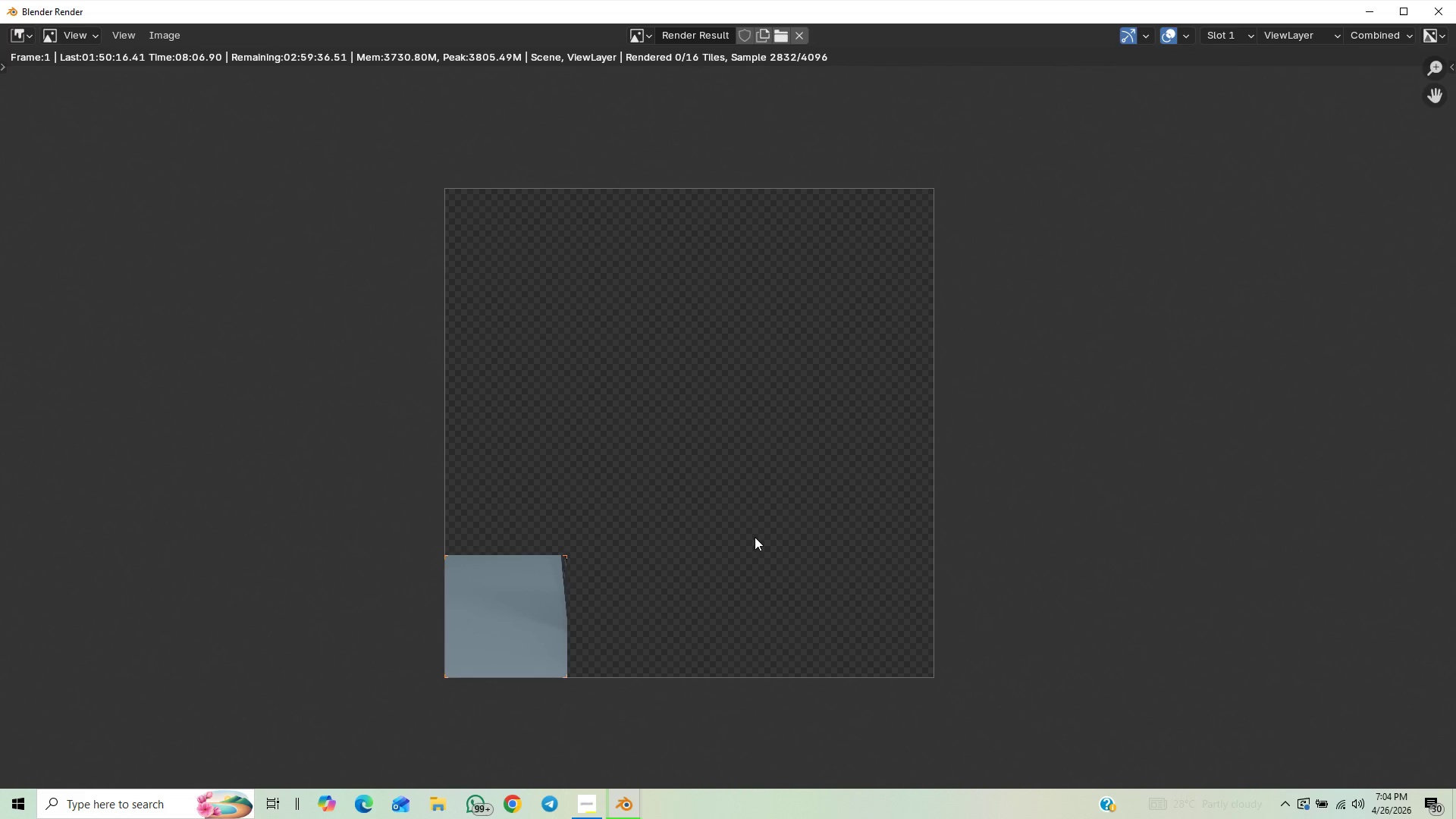 
scroll: coordinate [755, 537], scroll_direction: down, amount: 1.0
 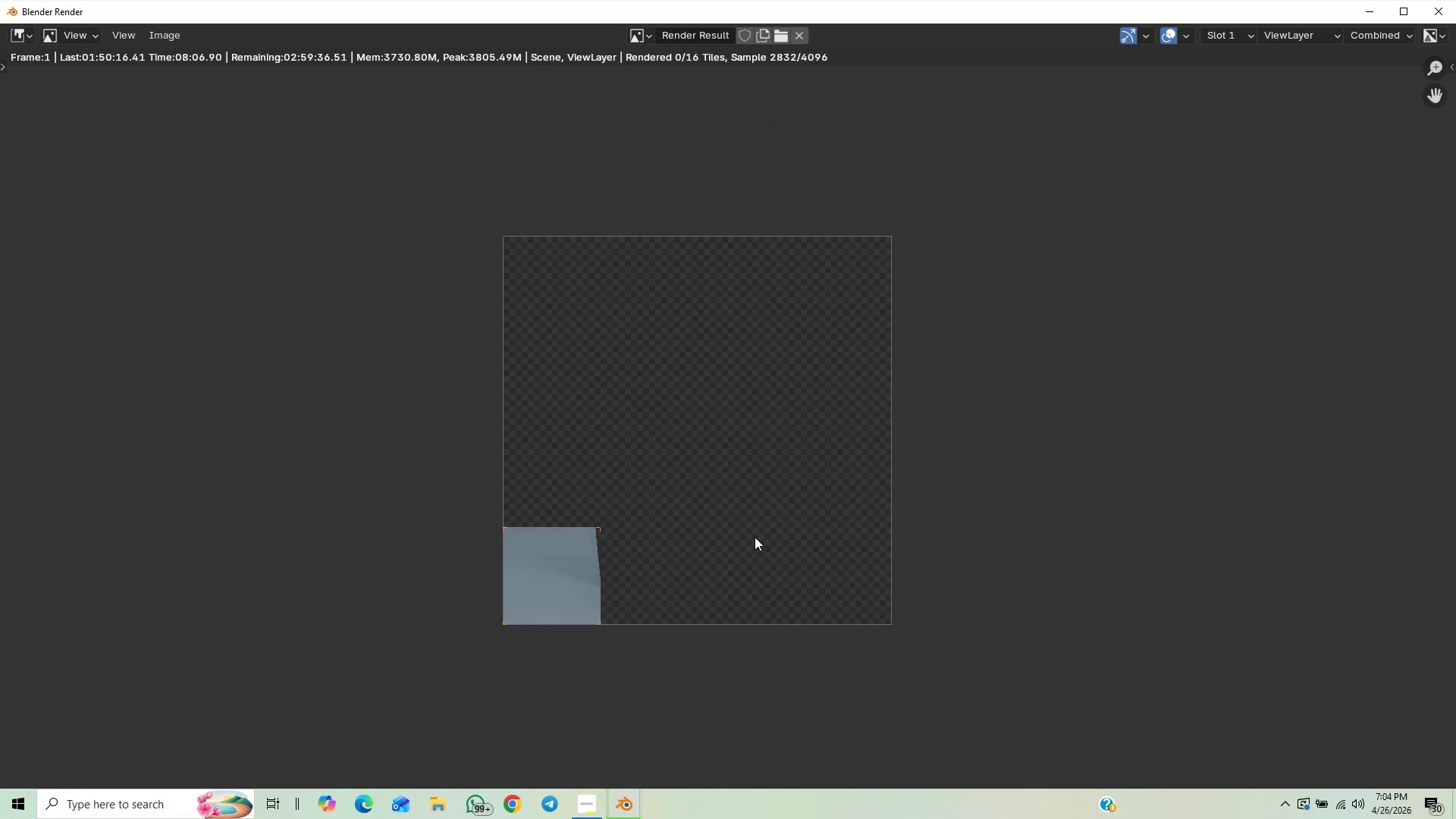 
scroll: coordinate [755, 537], scroll_direction: up, amount: 3.0
 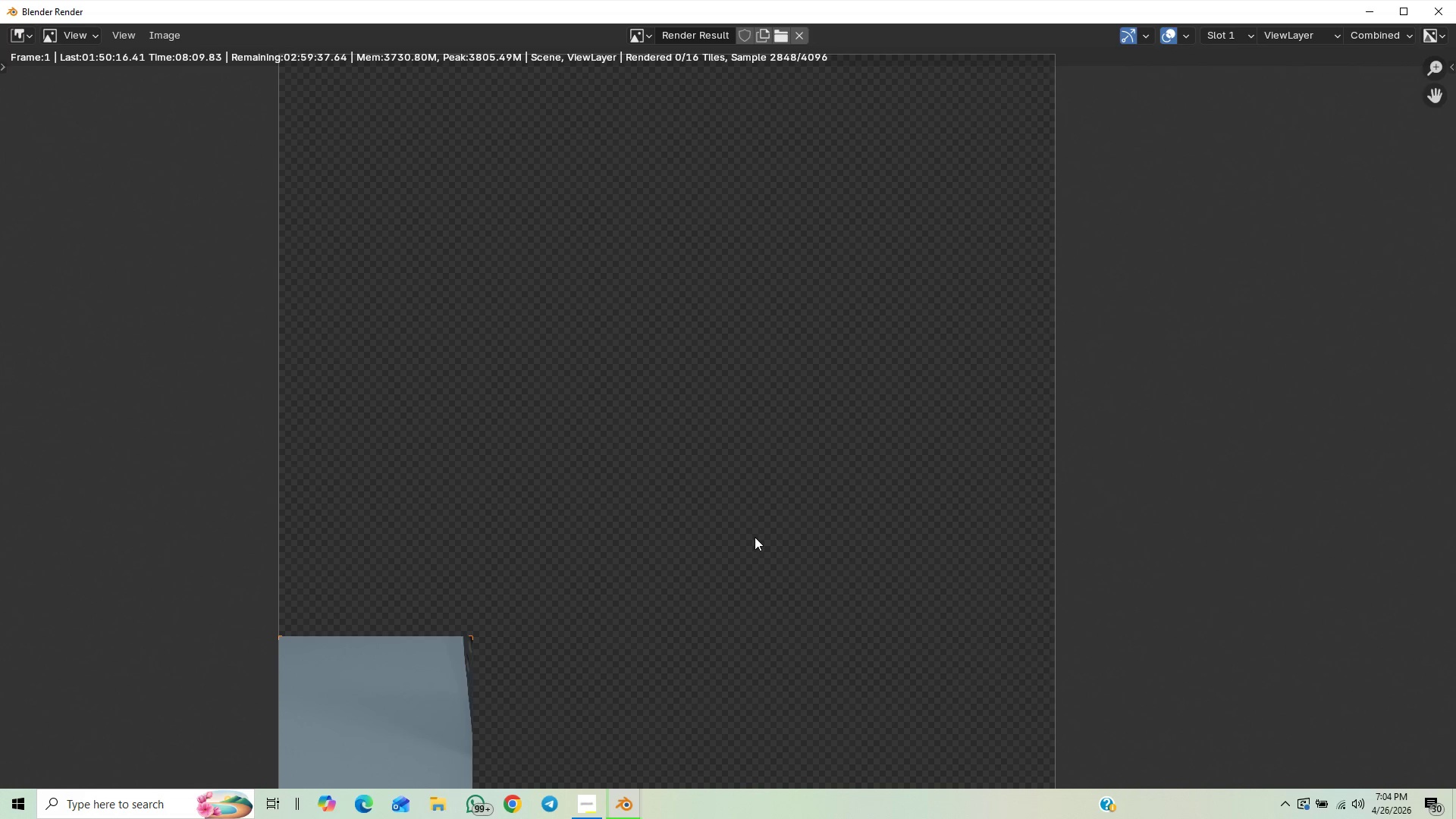 
scroll: coordinate [755, 537], scroll_direction: down, amount: 2.0
 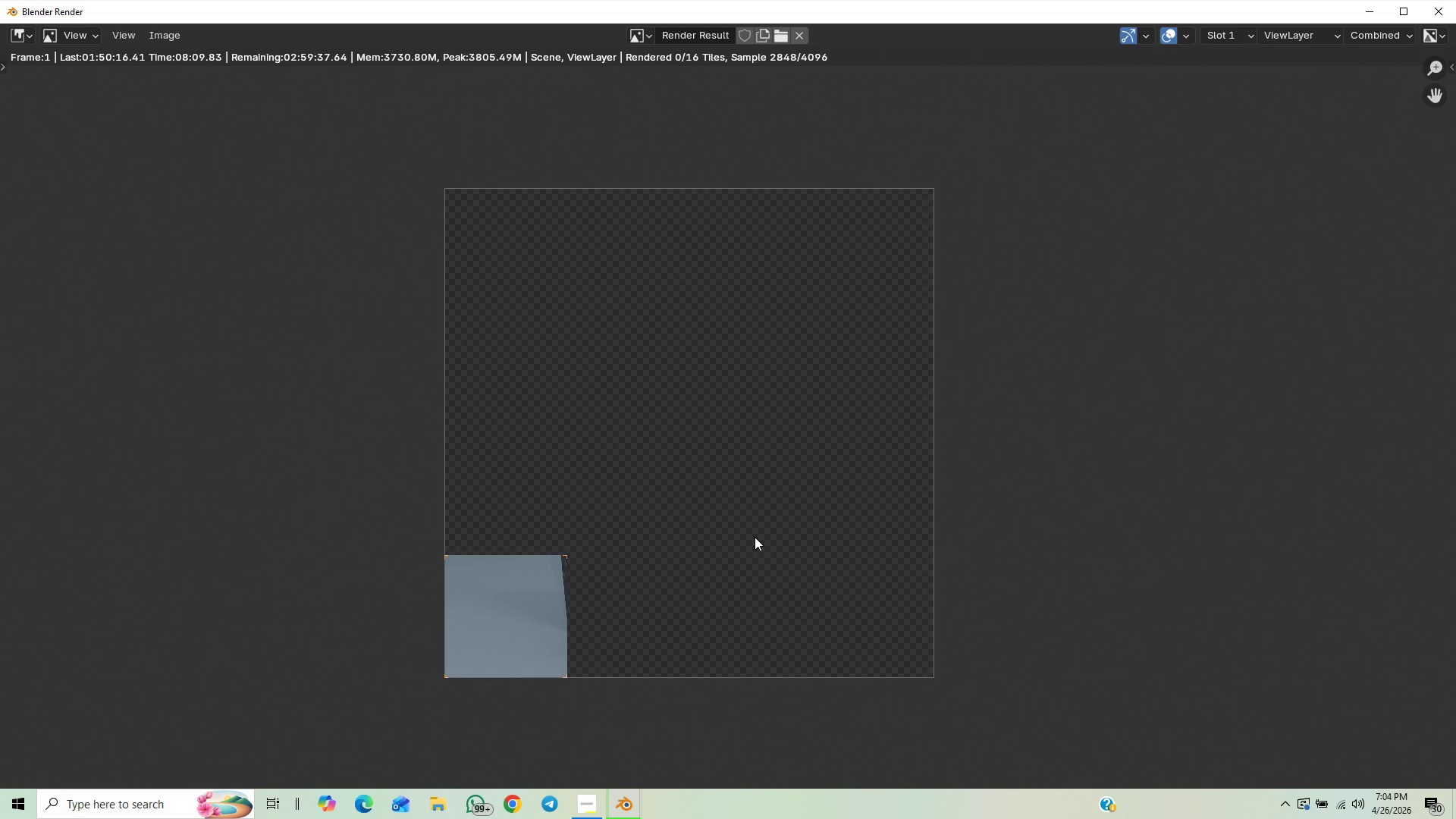 
scroll: coordinate [755, 537], scroll_direction: up, amount: 2.0
 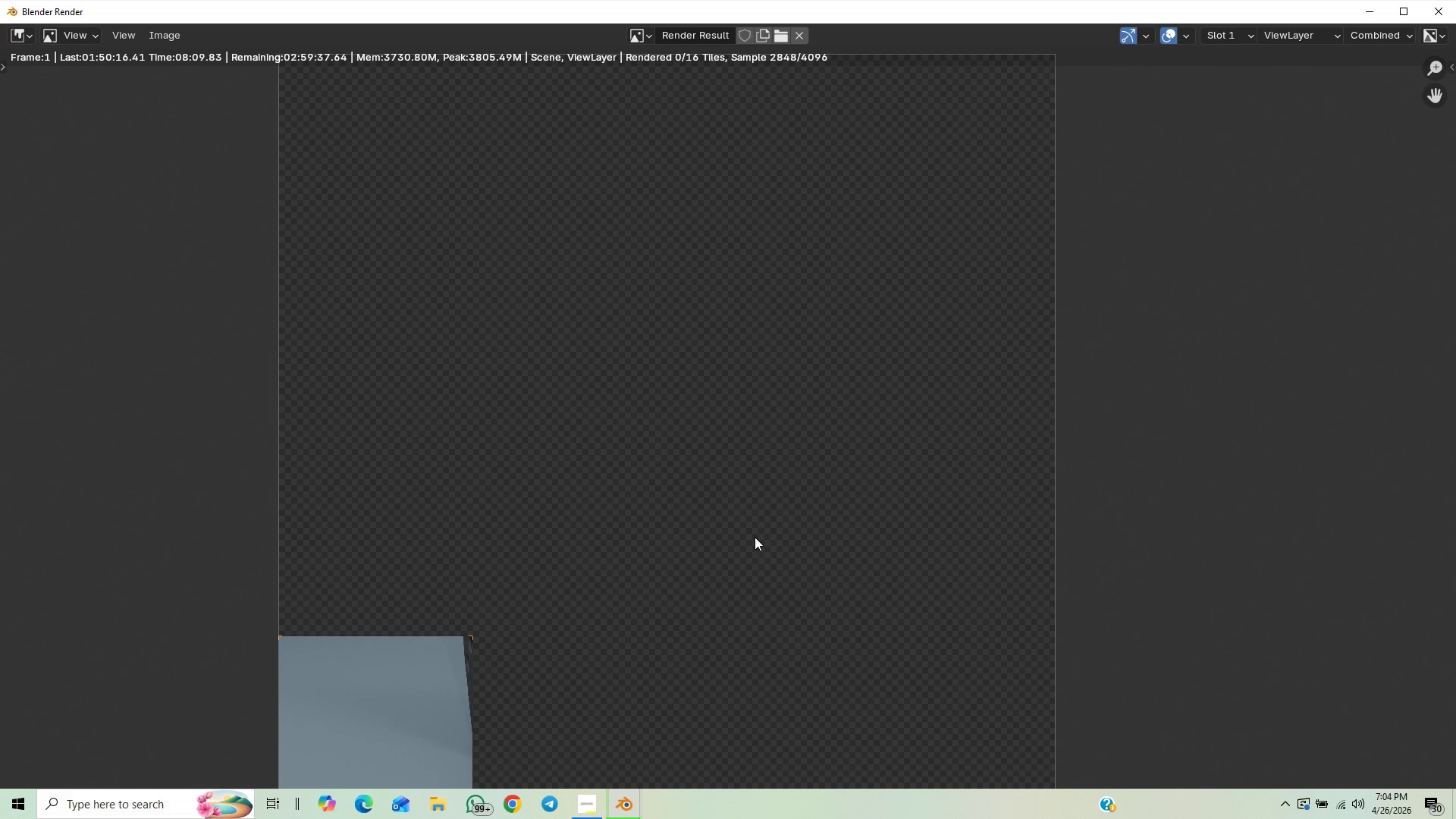 
scroll: coordinate [689, 584], scroll_direction: down, amount: 3.0
 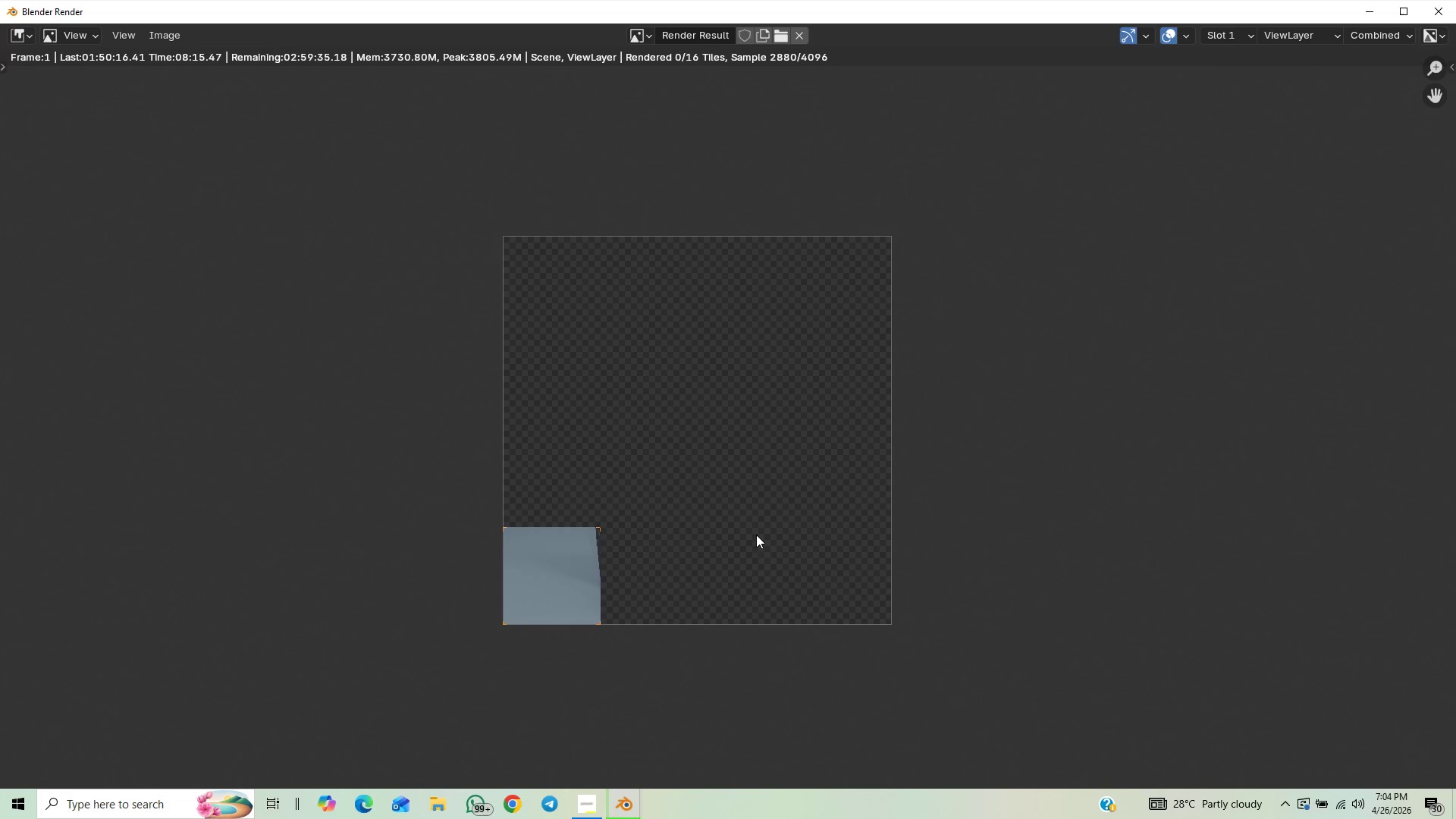 
scroll: coordinate [756, 535], scroll_direction: up, amount: 2.0
 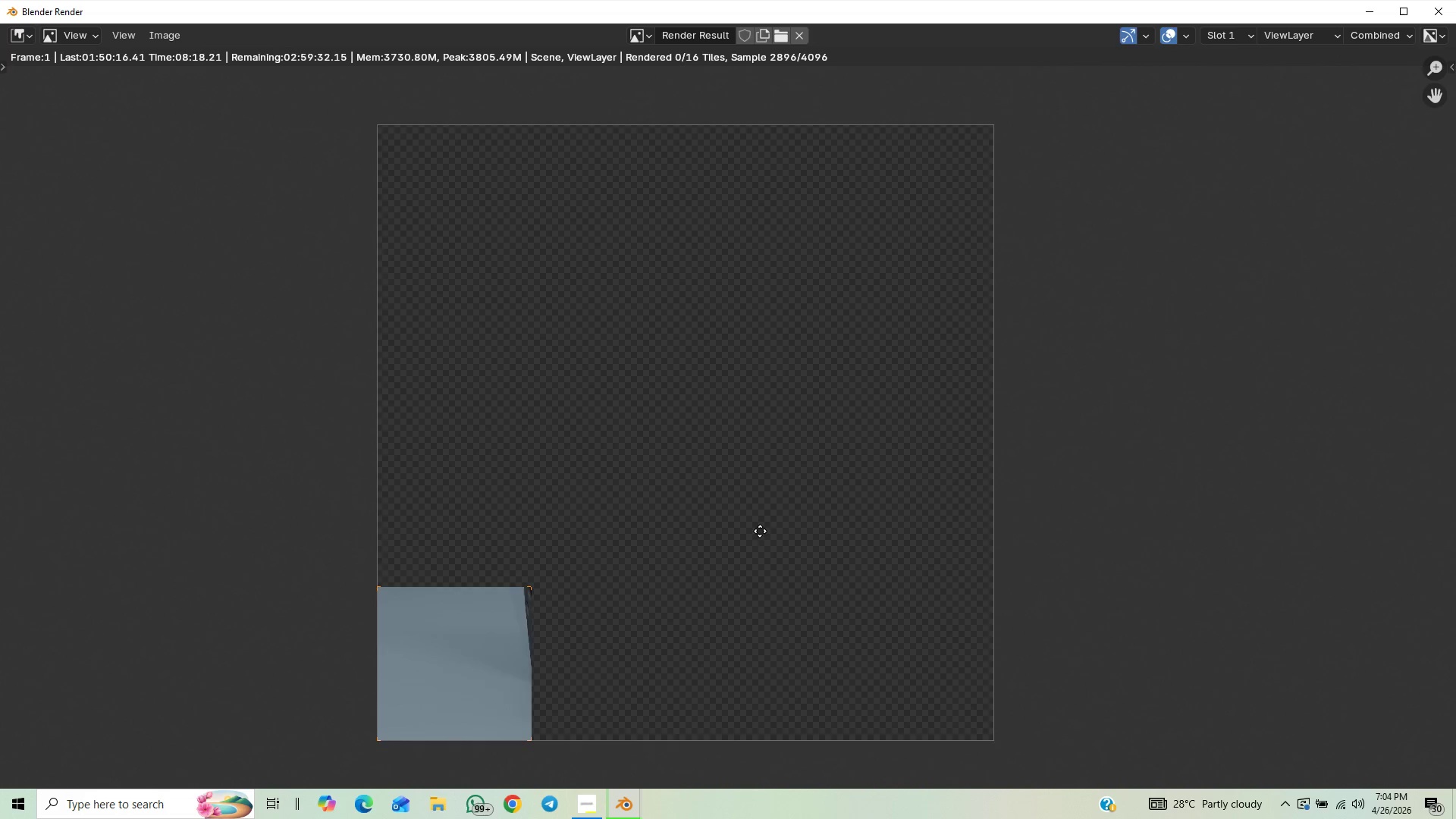 
scroll: coordinate [764, 523], scroll_direction: down, amount: 2.0
 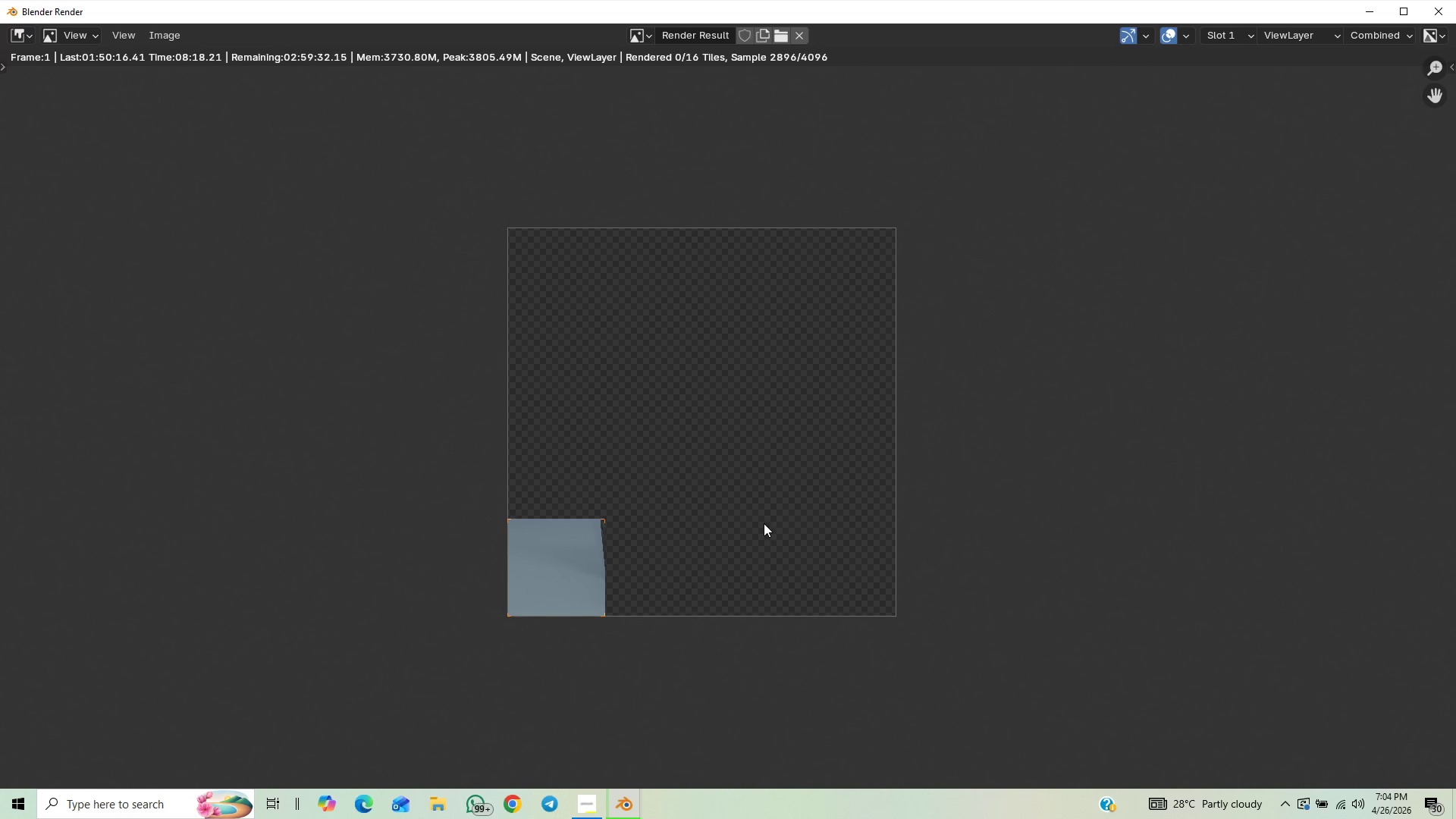 
scroll: coordinate [760, 529], scroll_direction: up, amount: 2.0
 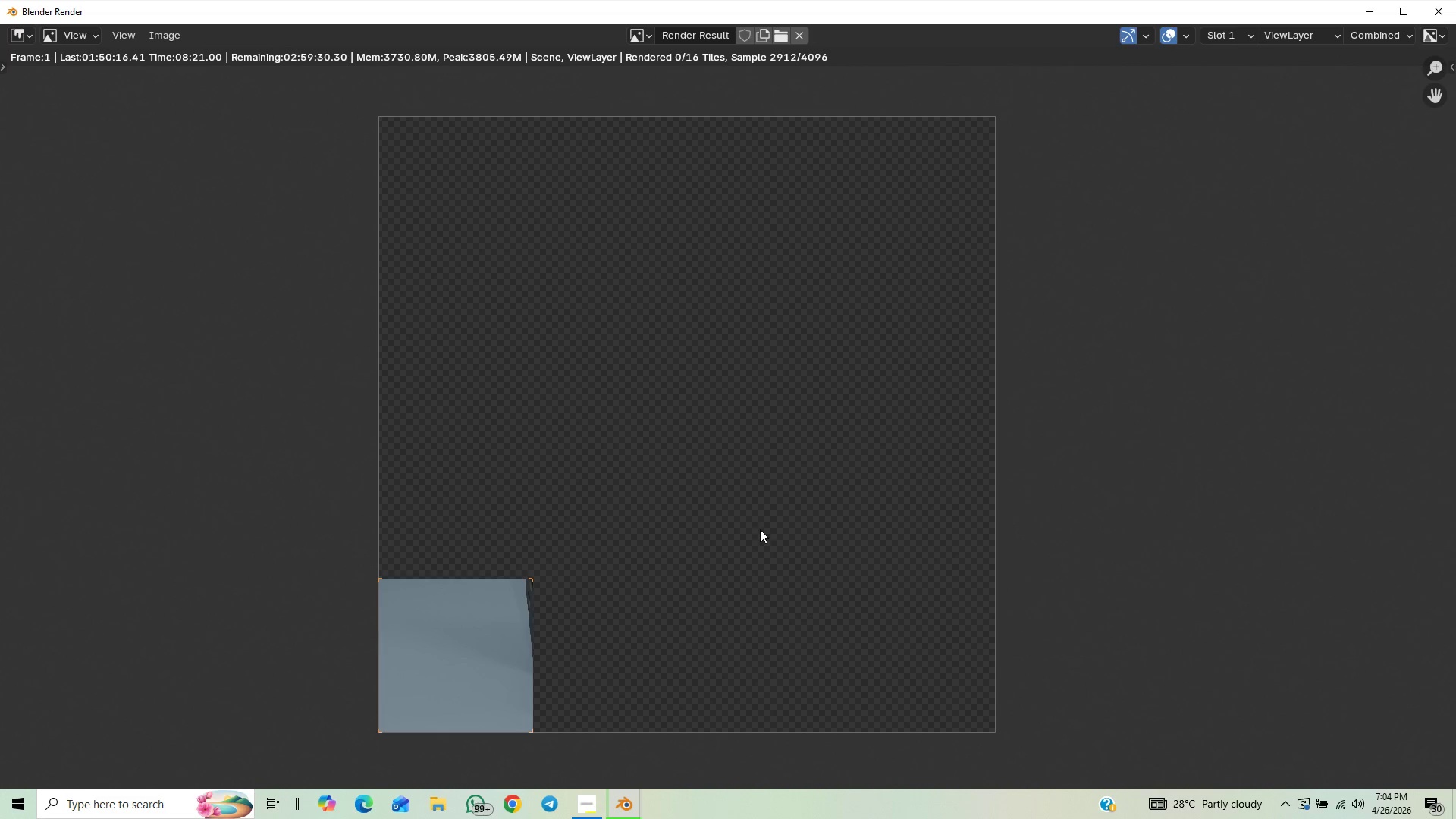 
scroll: coordinate [757, 532], scroll_direction: none, amount: 0.0
 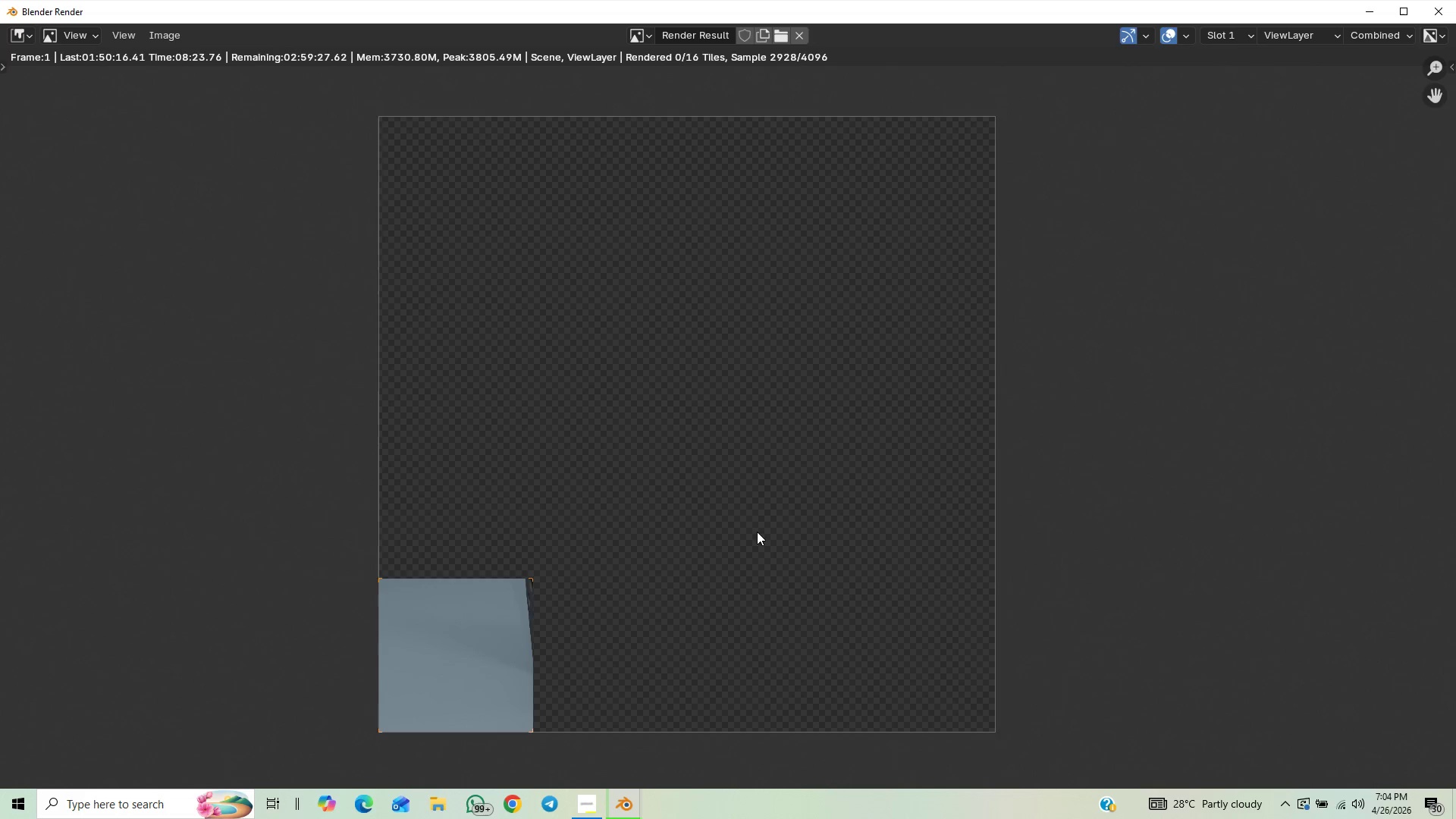 
scroll: coordinate [757, 532], scroll_direction: up, amount: 1.0
 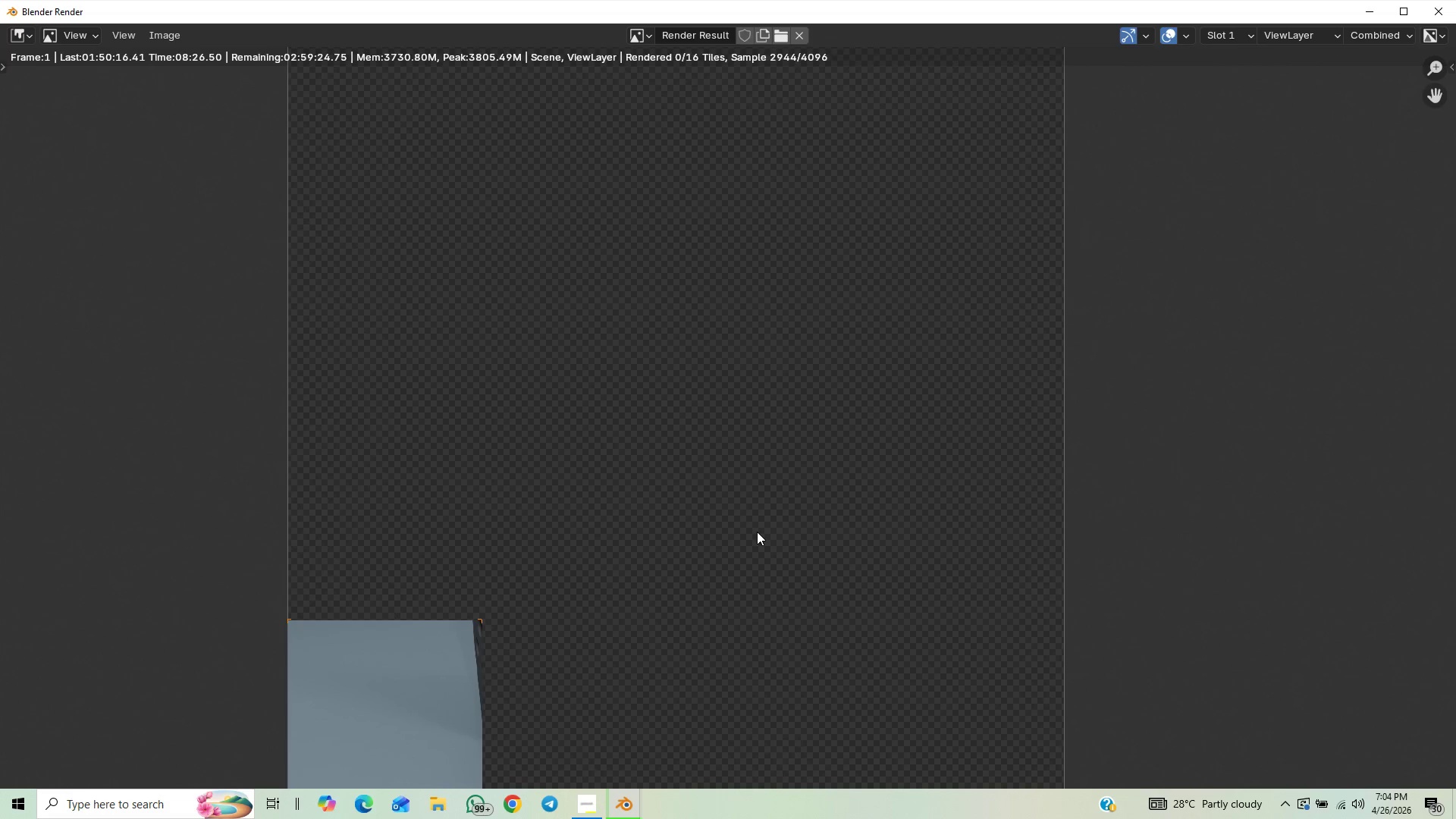 
scroll: coordinate [811, 475], scroll_direction: down, amount: 2.0
 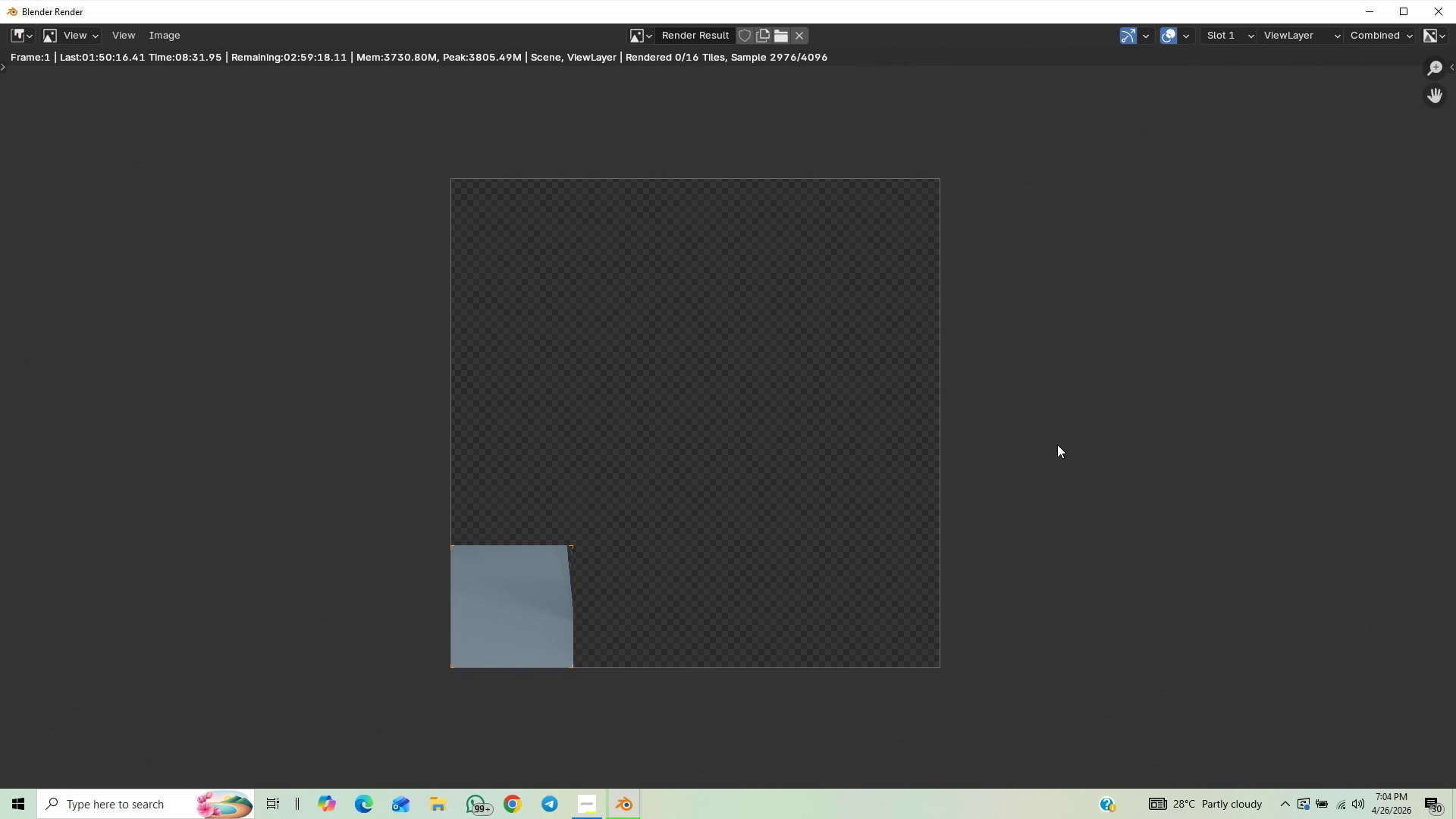 
scroll: coordinate [1052, 444], scroll_direction: up, amount: 1.0
 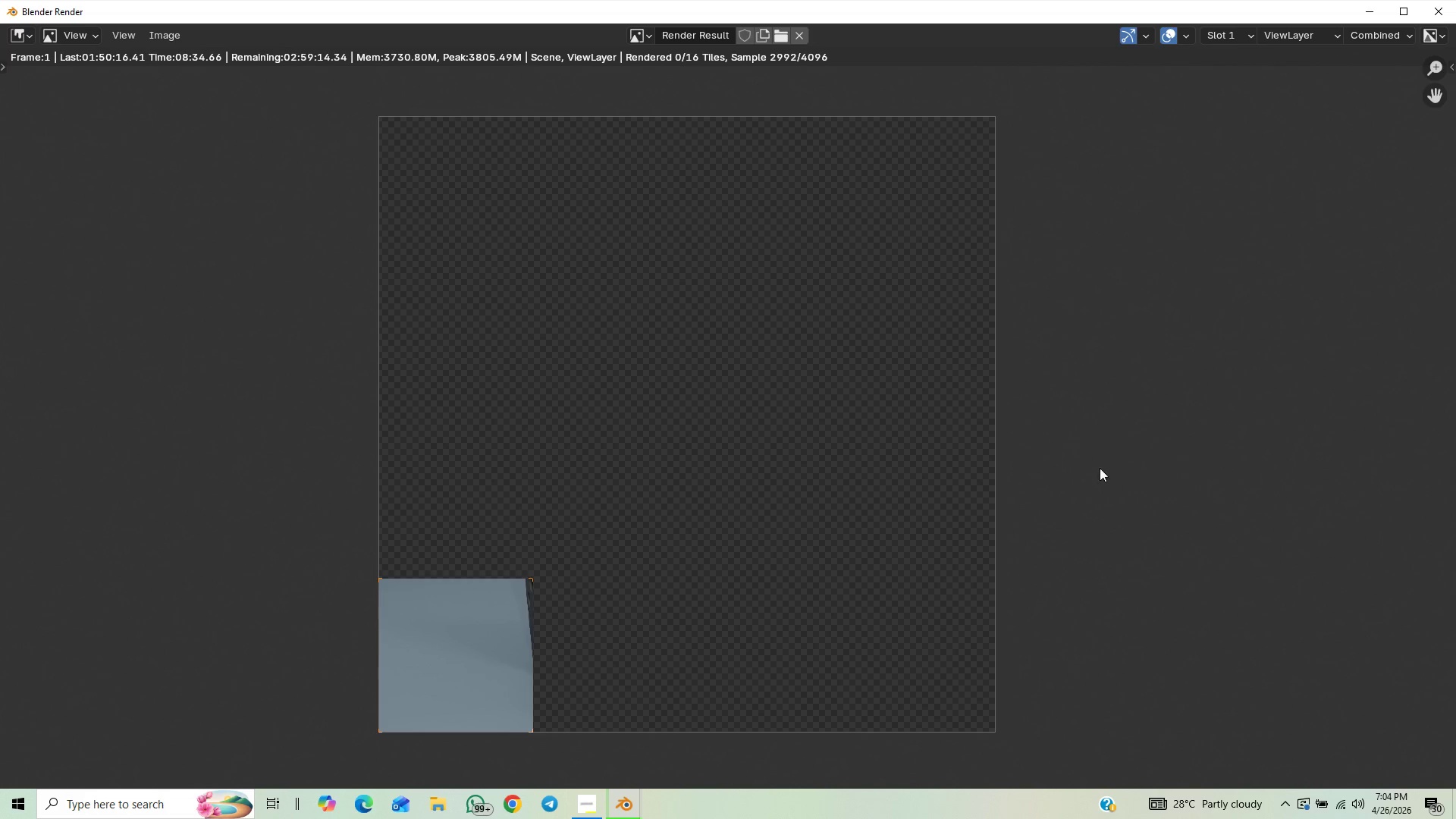 
wait(6.43)
 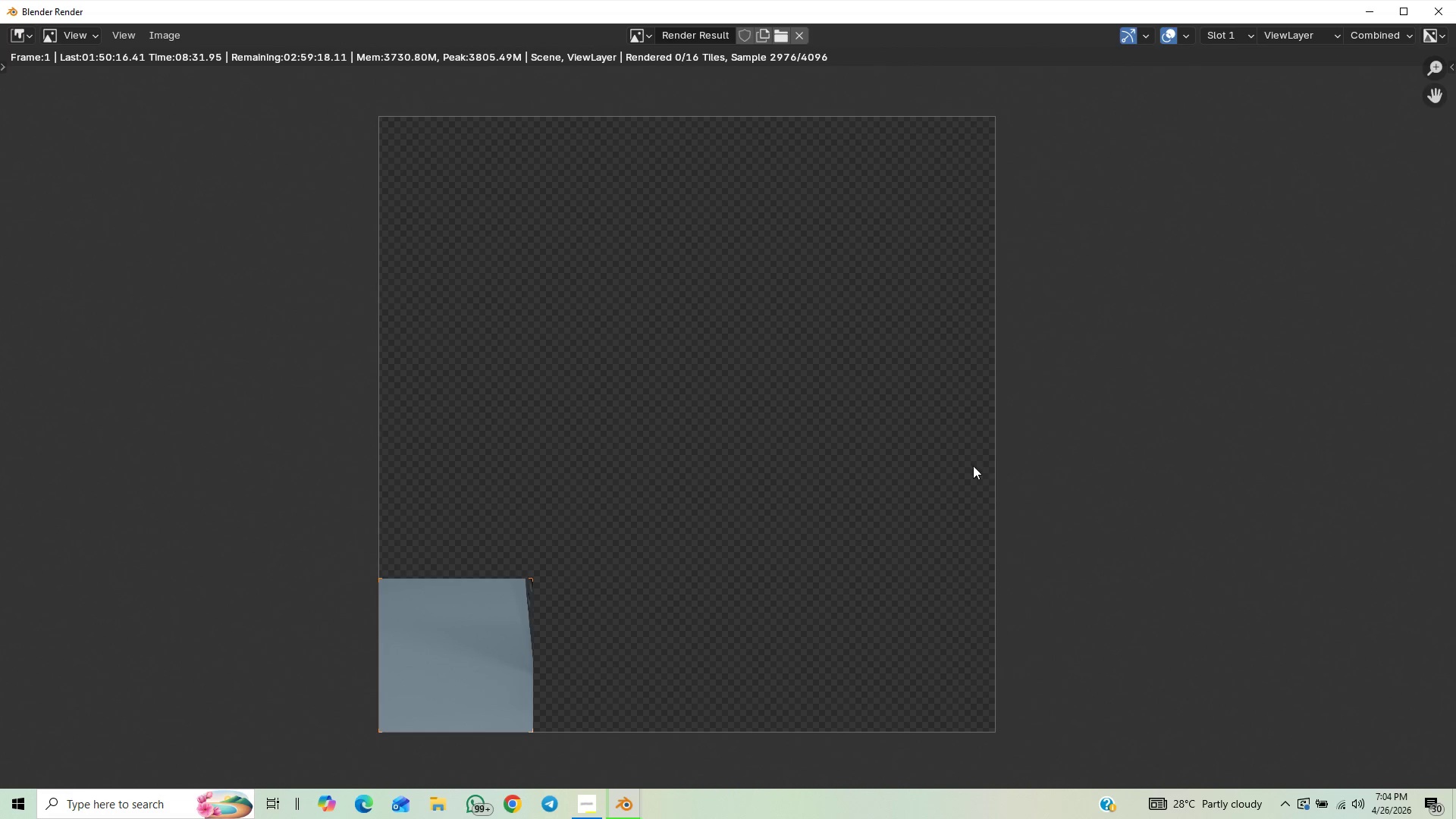 
scroll: coordinate [1087, 442], scroll_direction: down, amount: 1.0
 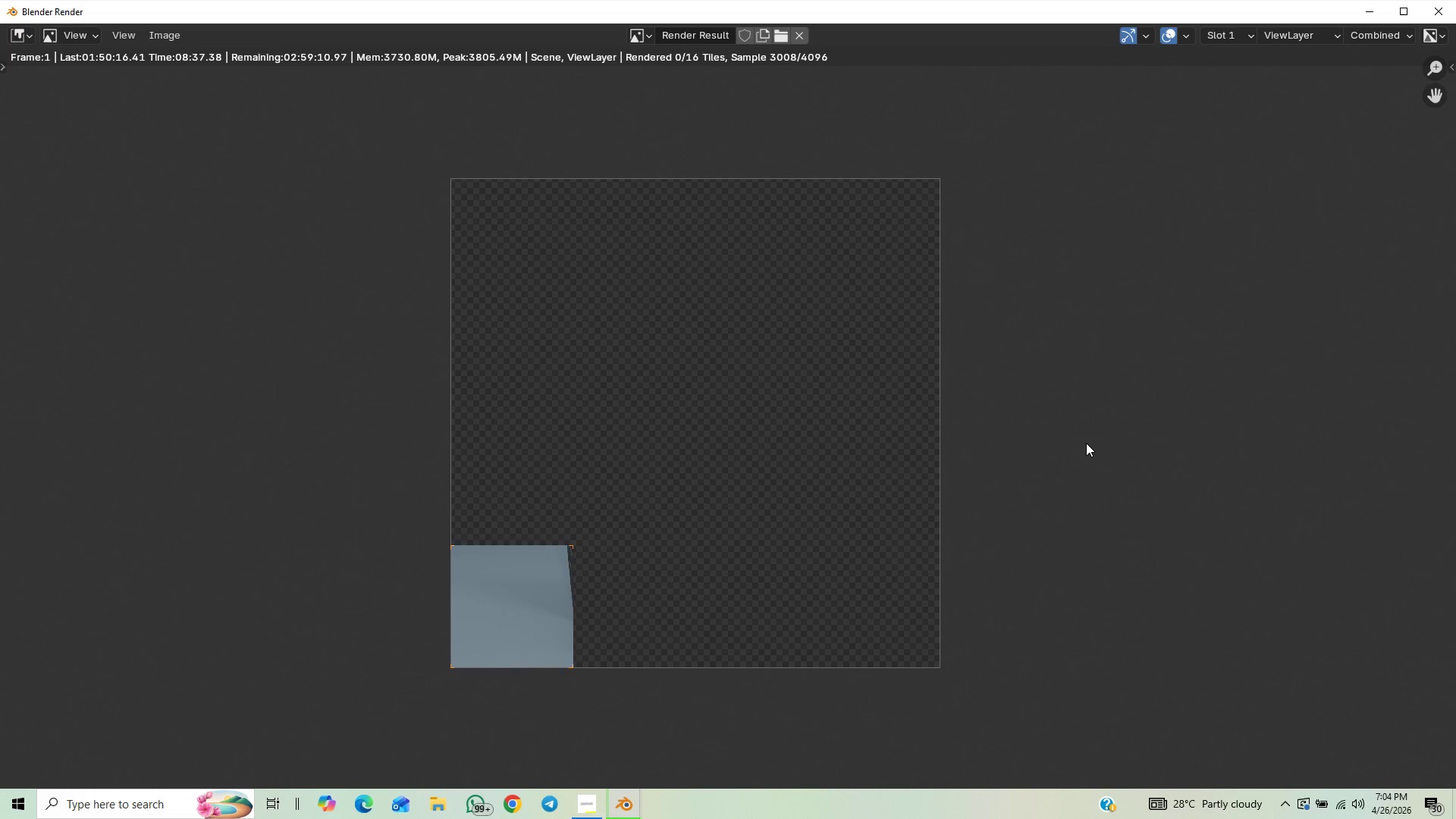 
scroll: coordinate [1086, 443], scroll_direction: up, amount: 3.0
 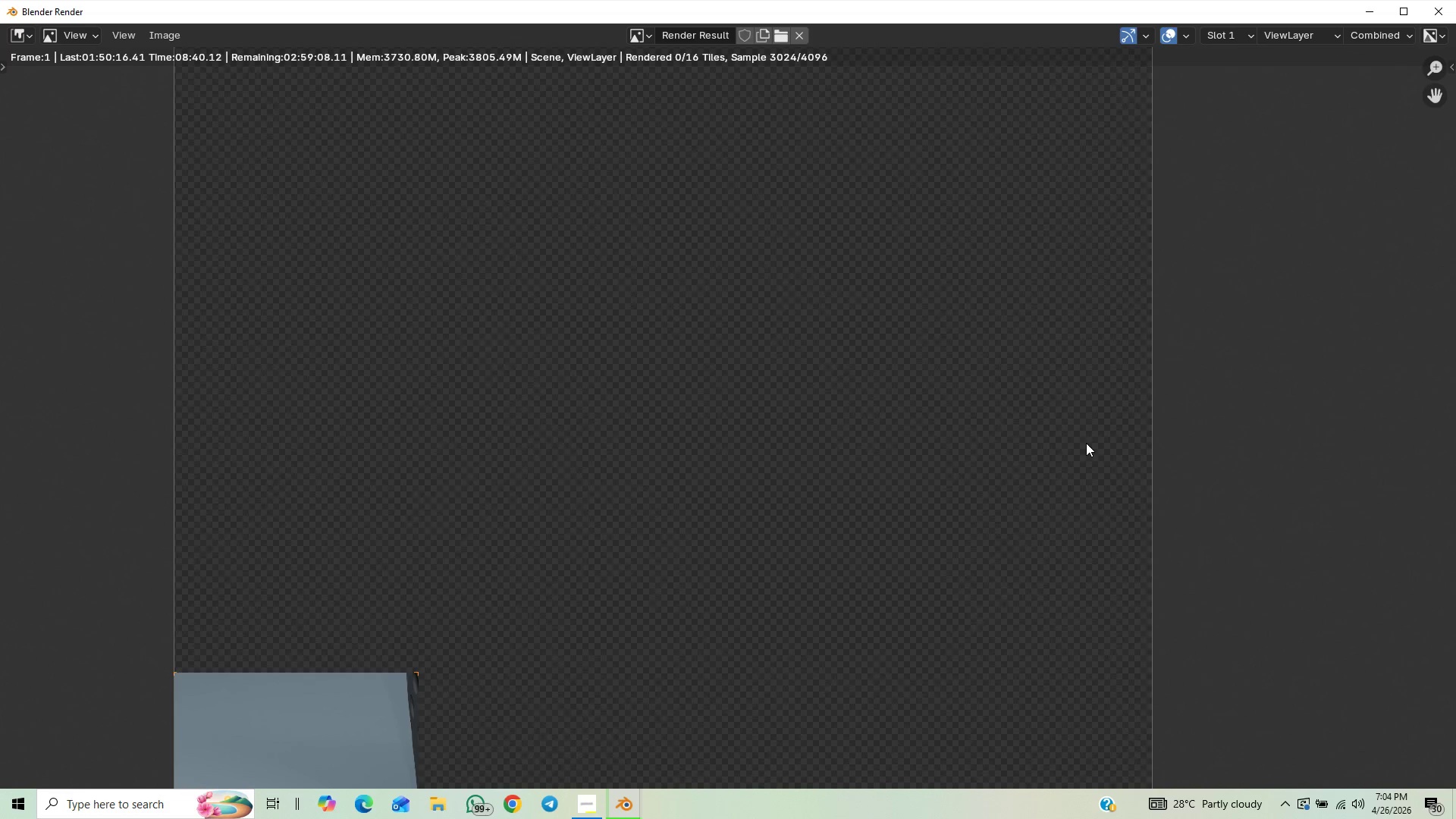 
scroll: coordinate [1085, 443], scroll_direction: down, amount: 1.0
 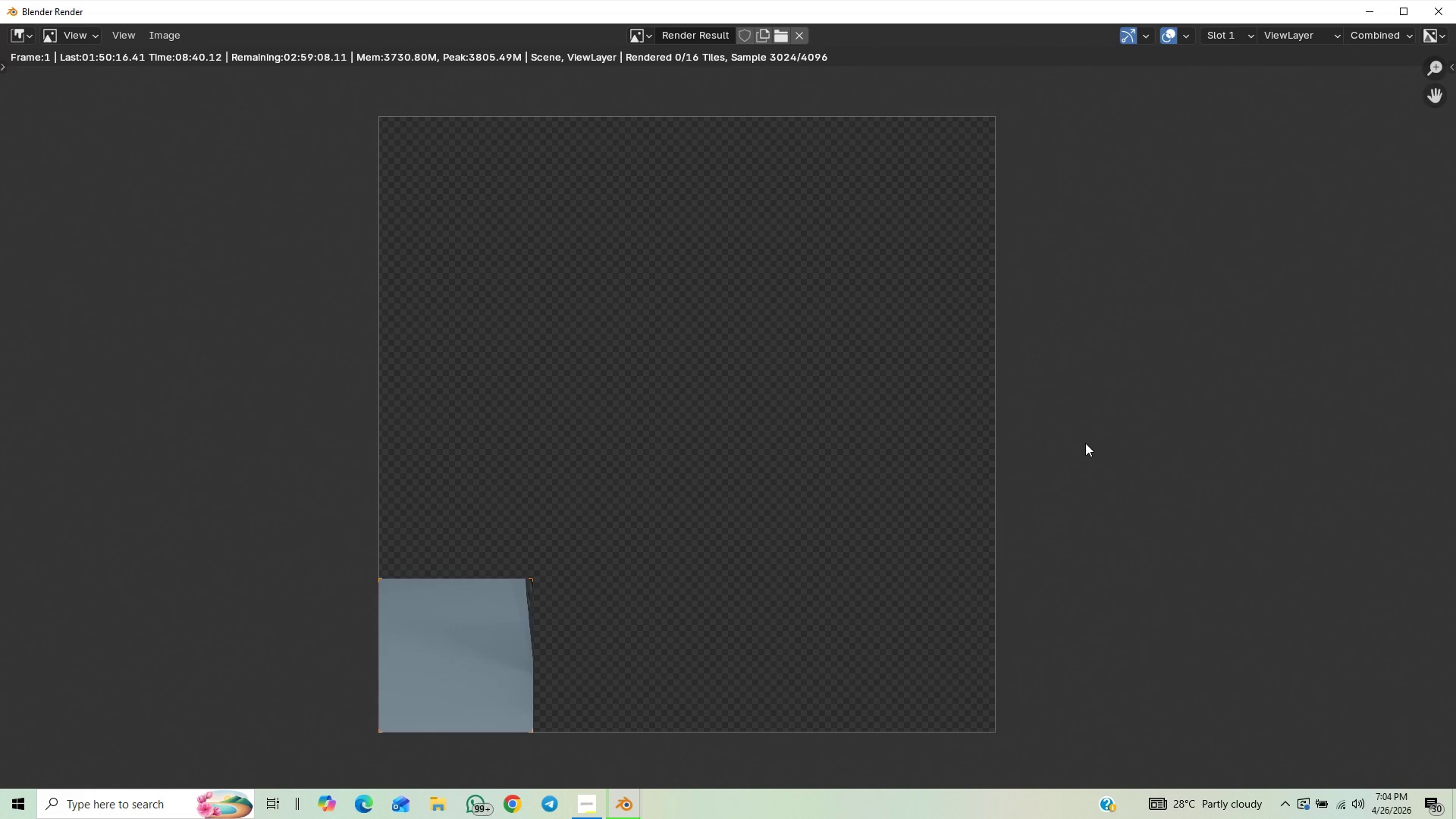 
scroll: coordinate [1085, 443], scroll_direction: up, amount: 1.0
 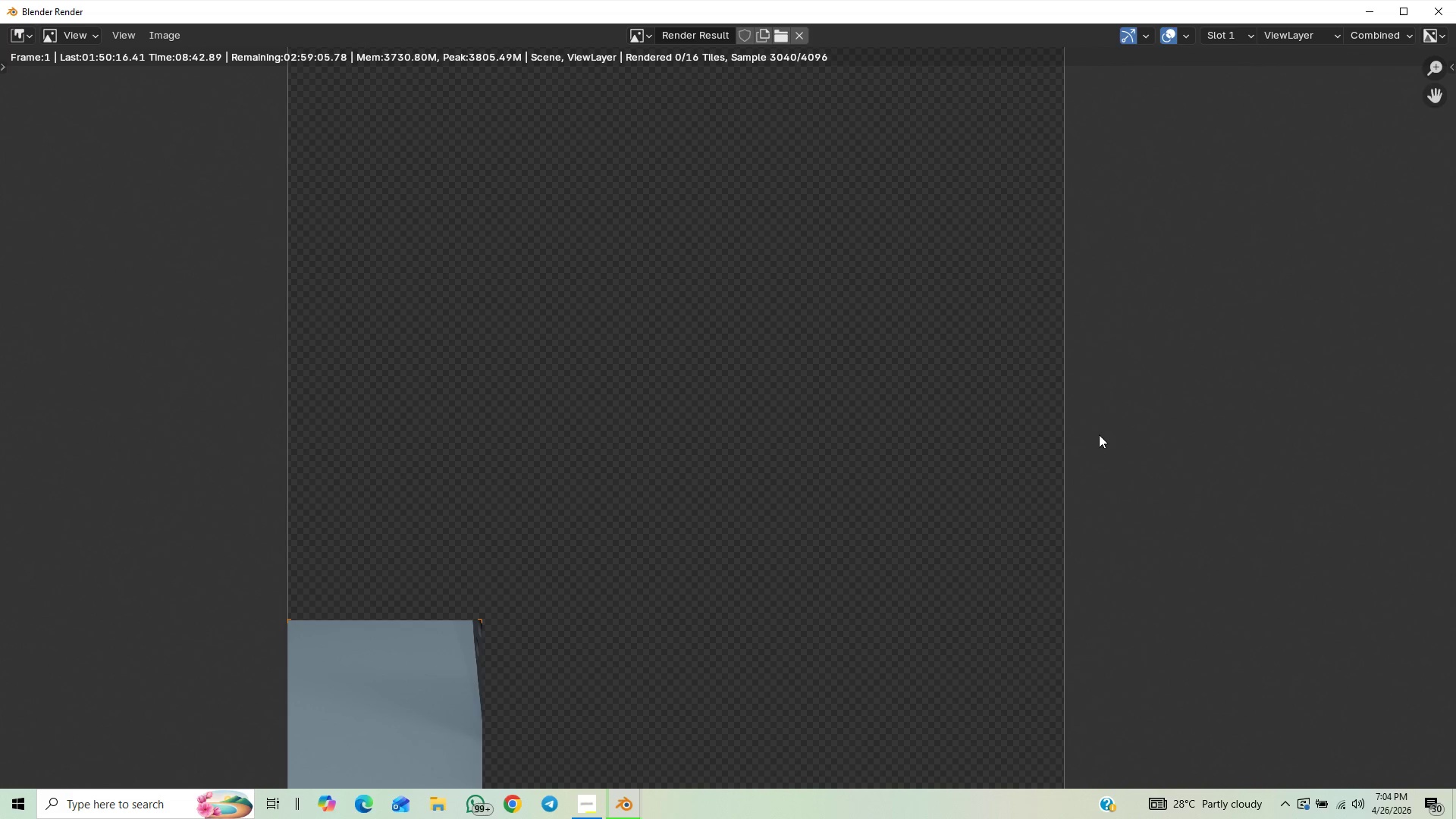 
scroll: coordinate [1096, 437], scroll_direction: down, amount: 1.0
 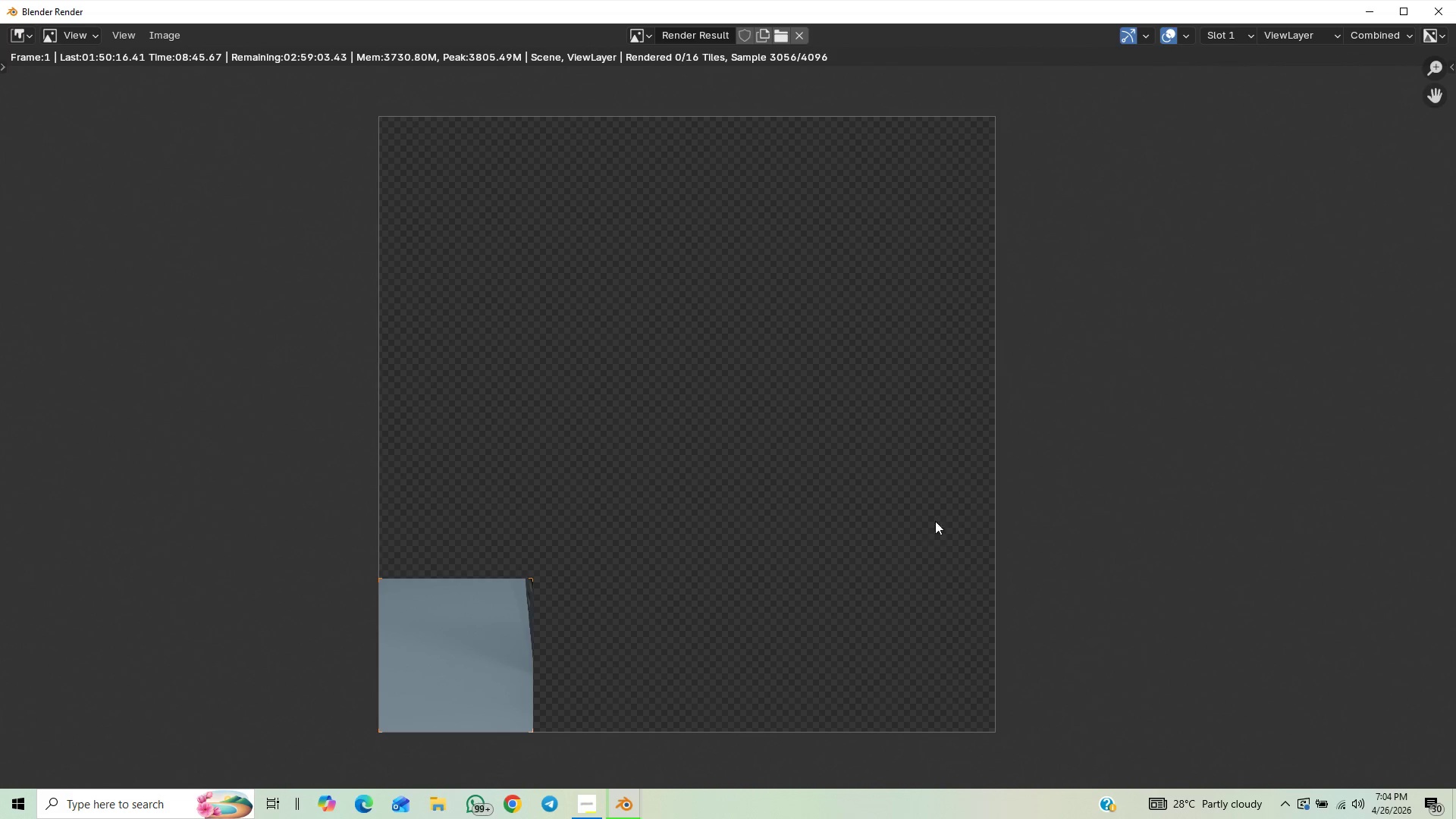 
scroll: coordinate [1190, 474], scroll_direction: up, amount: 1.0
 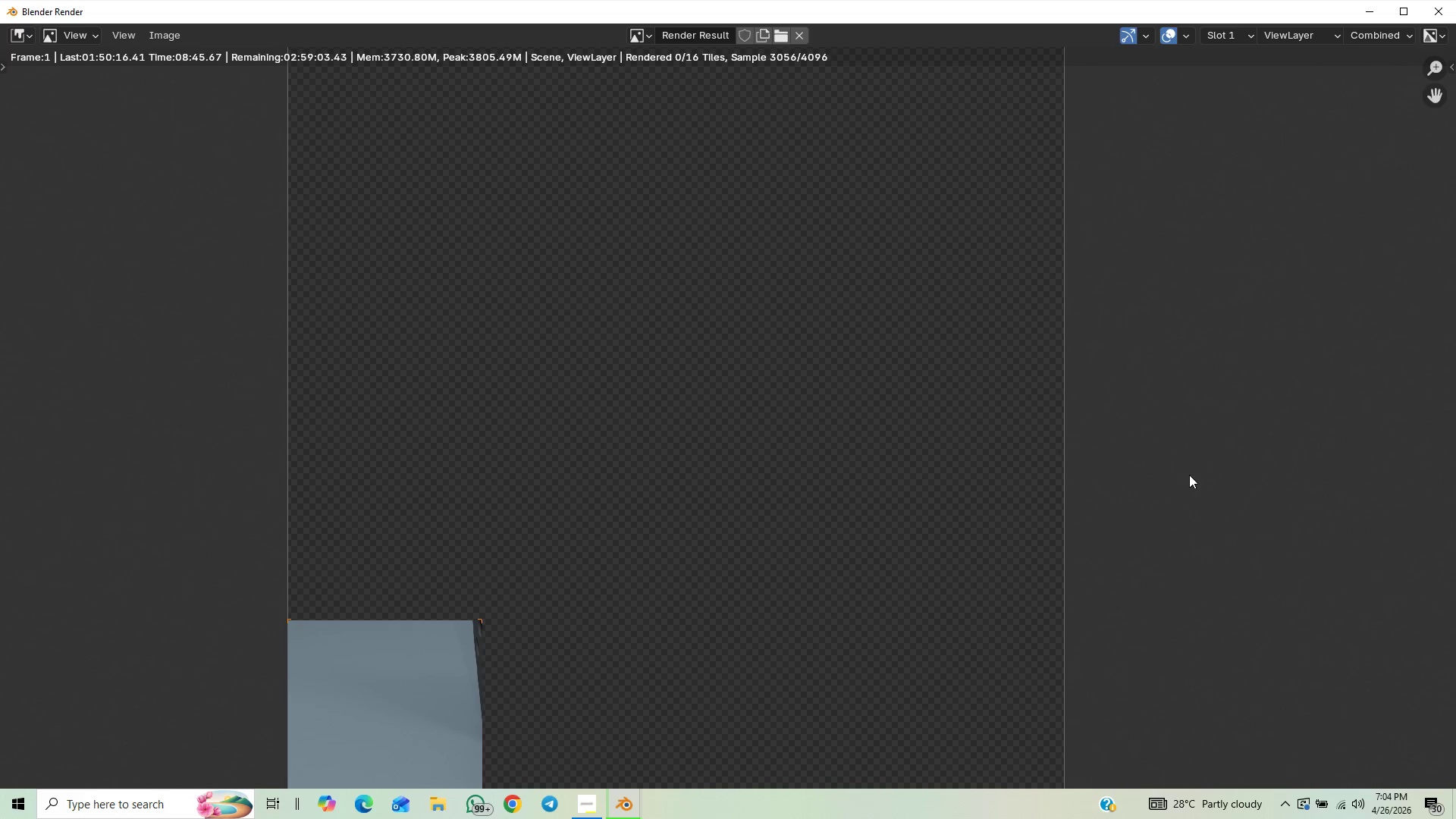 
scroll: coordinate [1189, 475], scroll_direction: down, amount: 1.0
 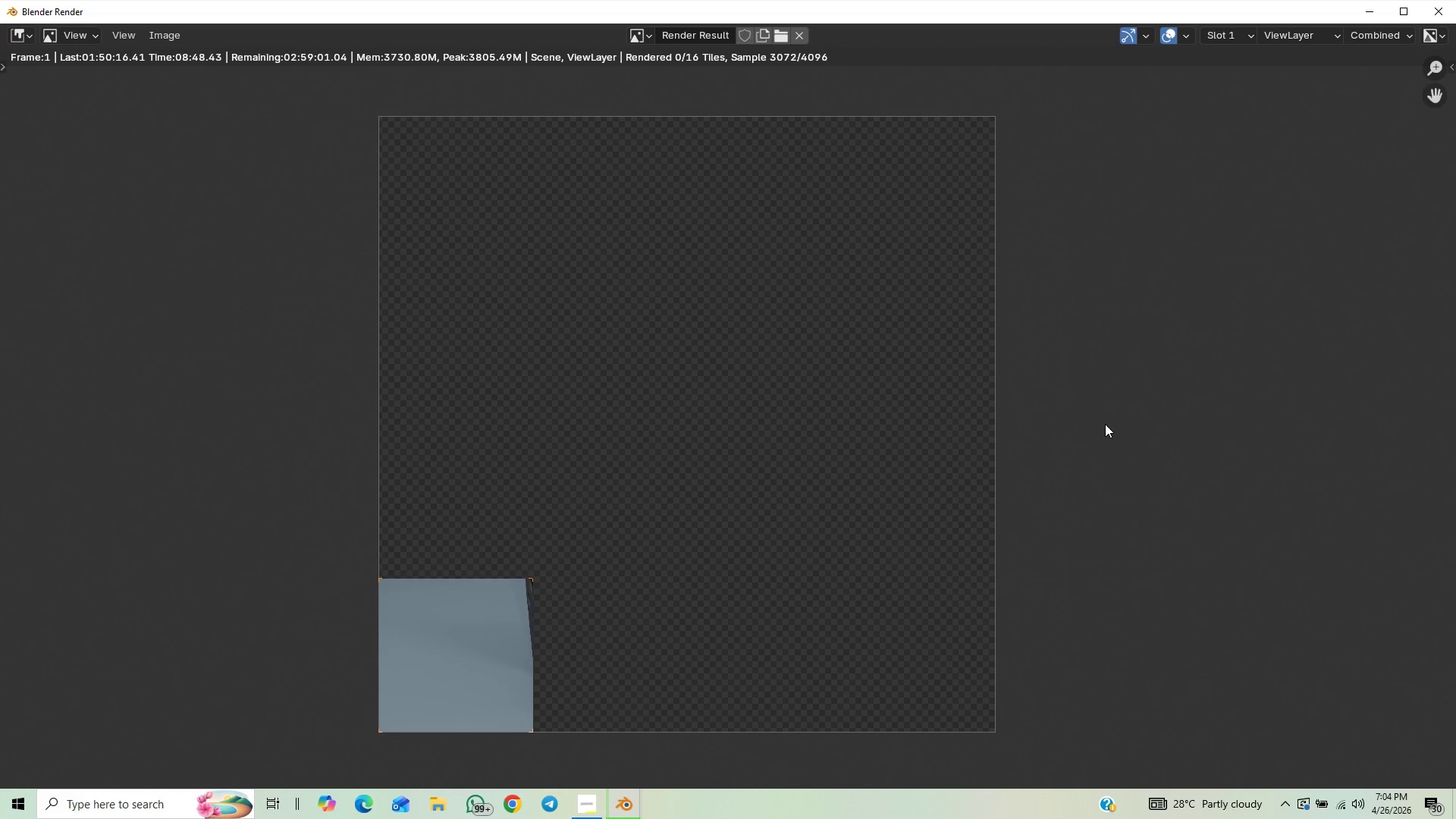 
scroll: coordinate [1105, 425], scroll_direction: up, amount: 1.0
 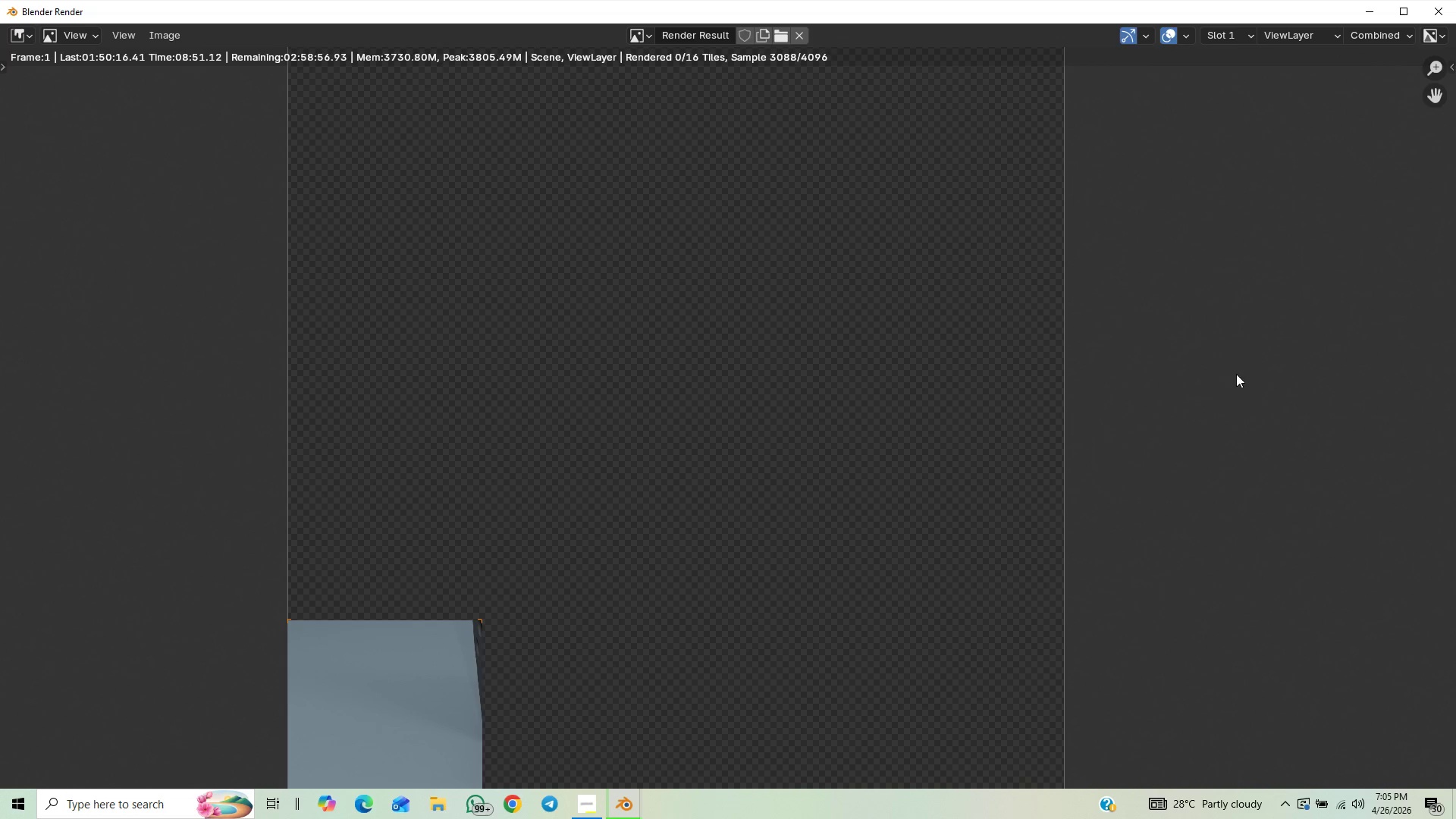 
wait(5.07)
 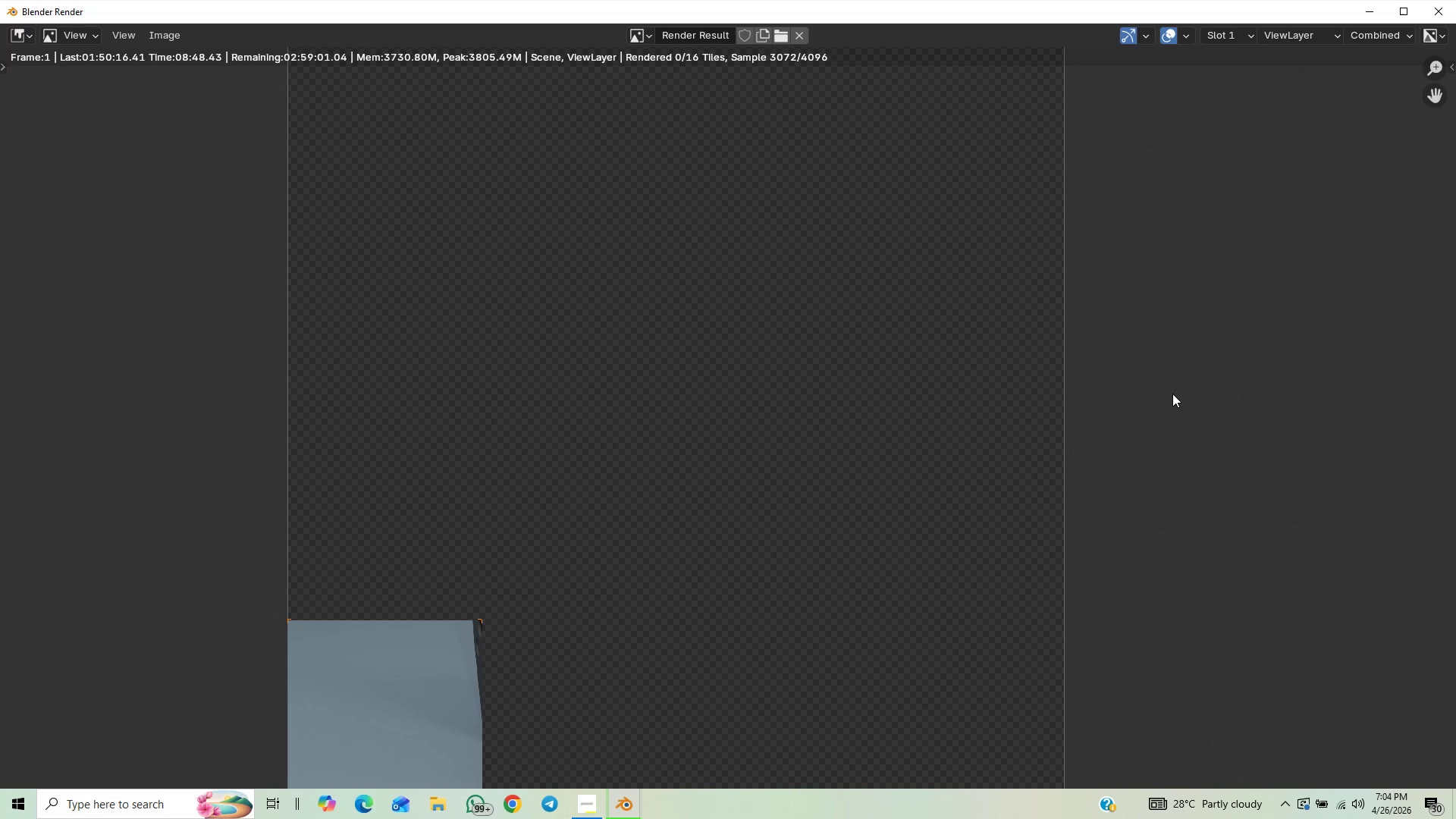 
scroll: coordinate [1194, 393], scroll_direction: down, amount: 1.0
 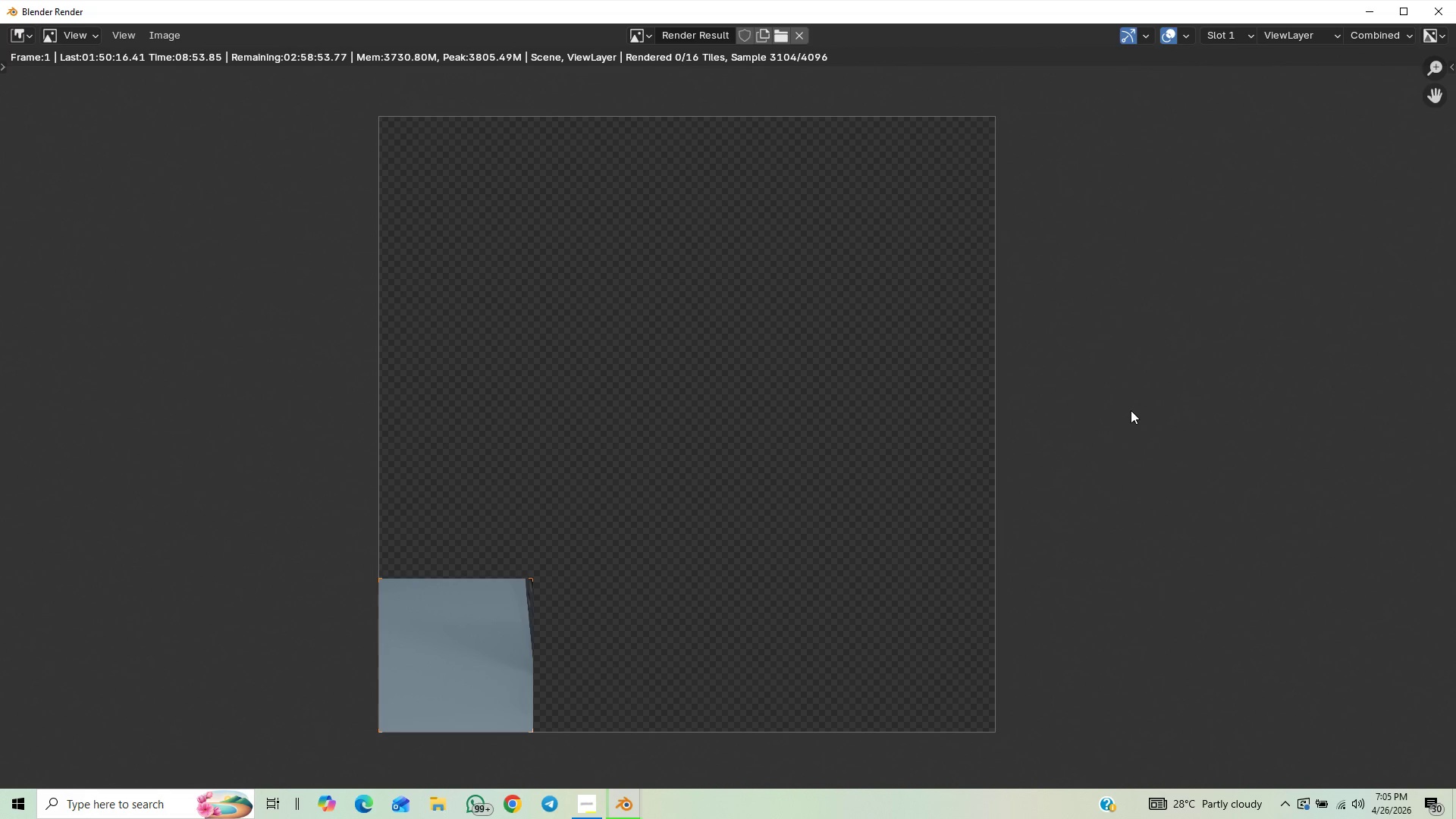 
scroll: coordinate [1131, 410], scroll_direction: up, amount: 1.0
 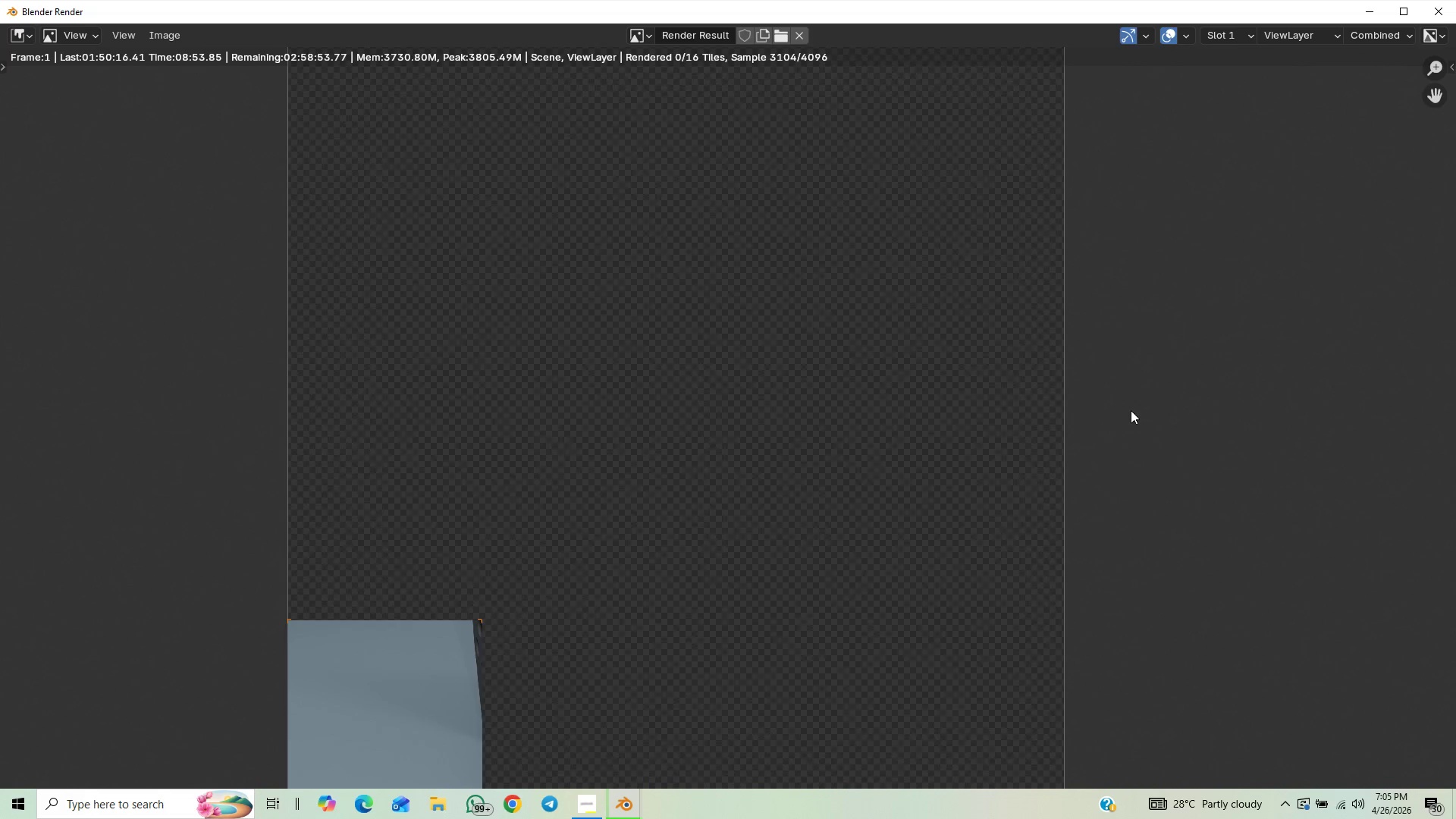 
scroll: coordinate [1131, 410], scroll_direction: down, amount: 1.0
 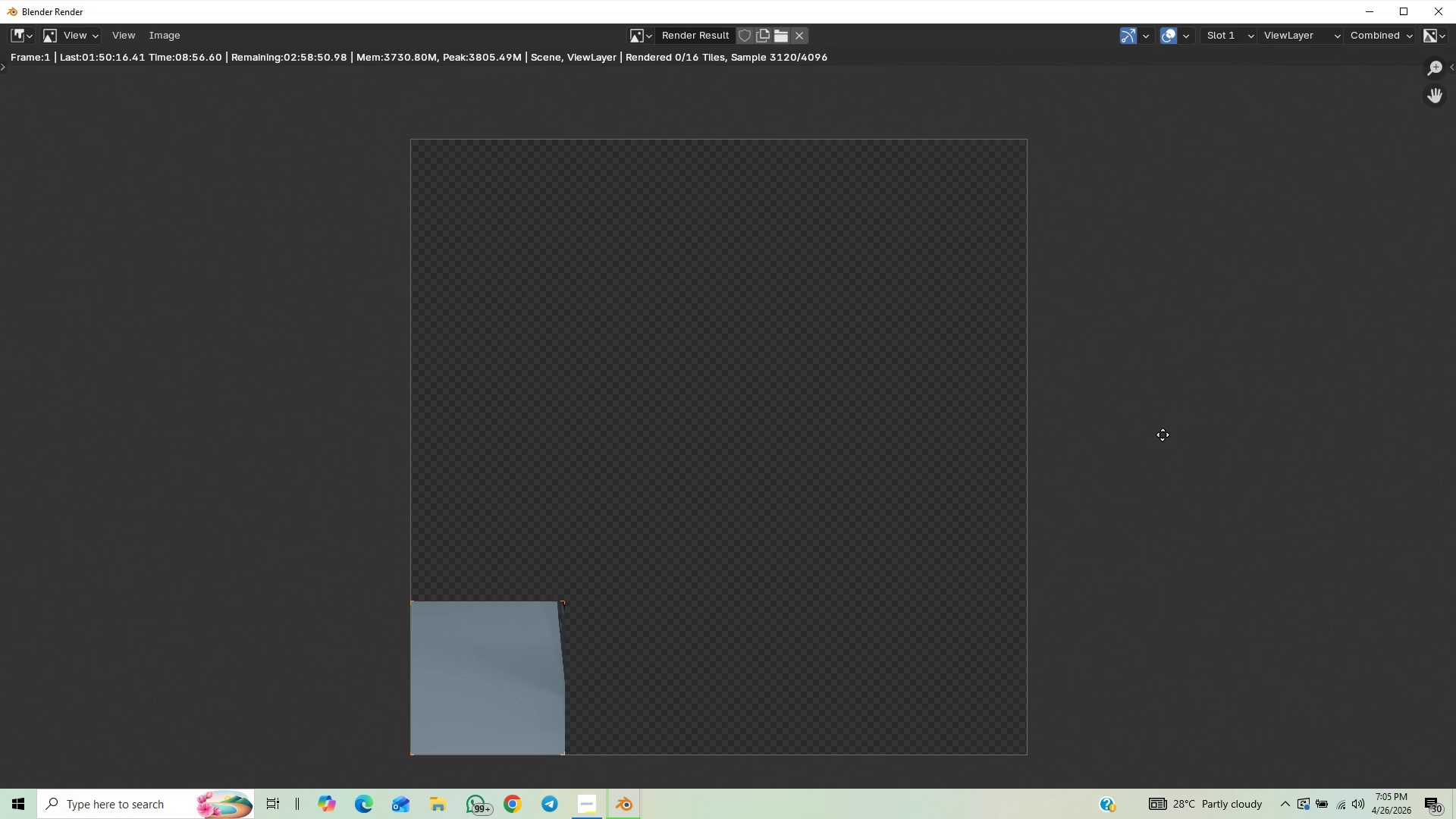 
scroll: coordinate [1169, 428], scroll_direction: up, amount: 1.0
 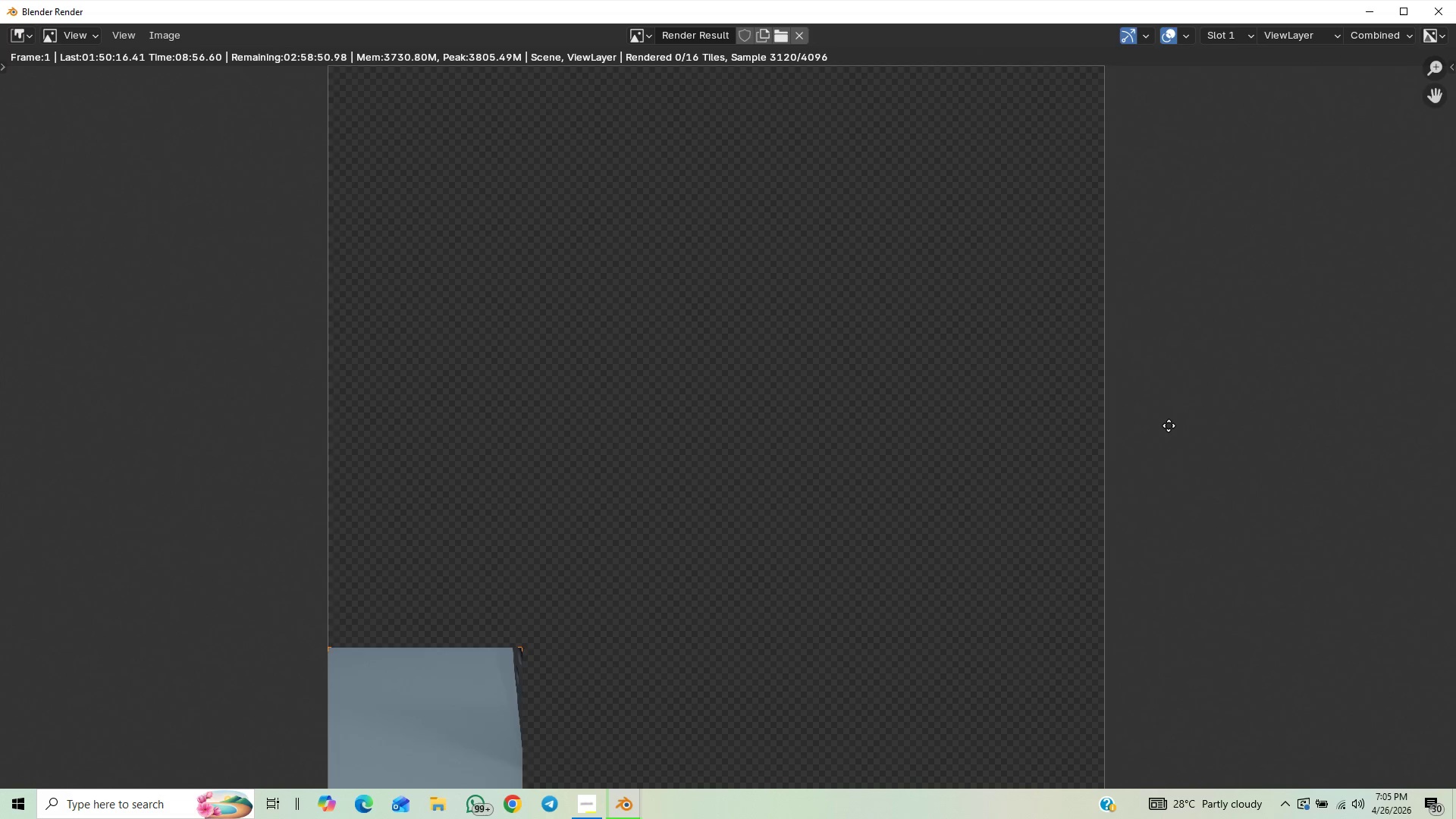 
scroll: coordinate [1166, 406], scroll_direction: none, amount: 0.0
 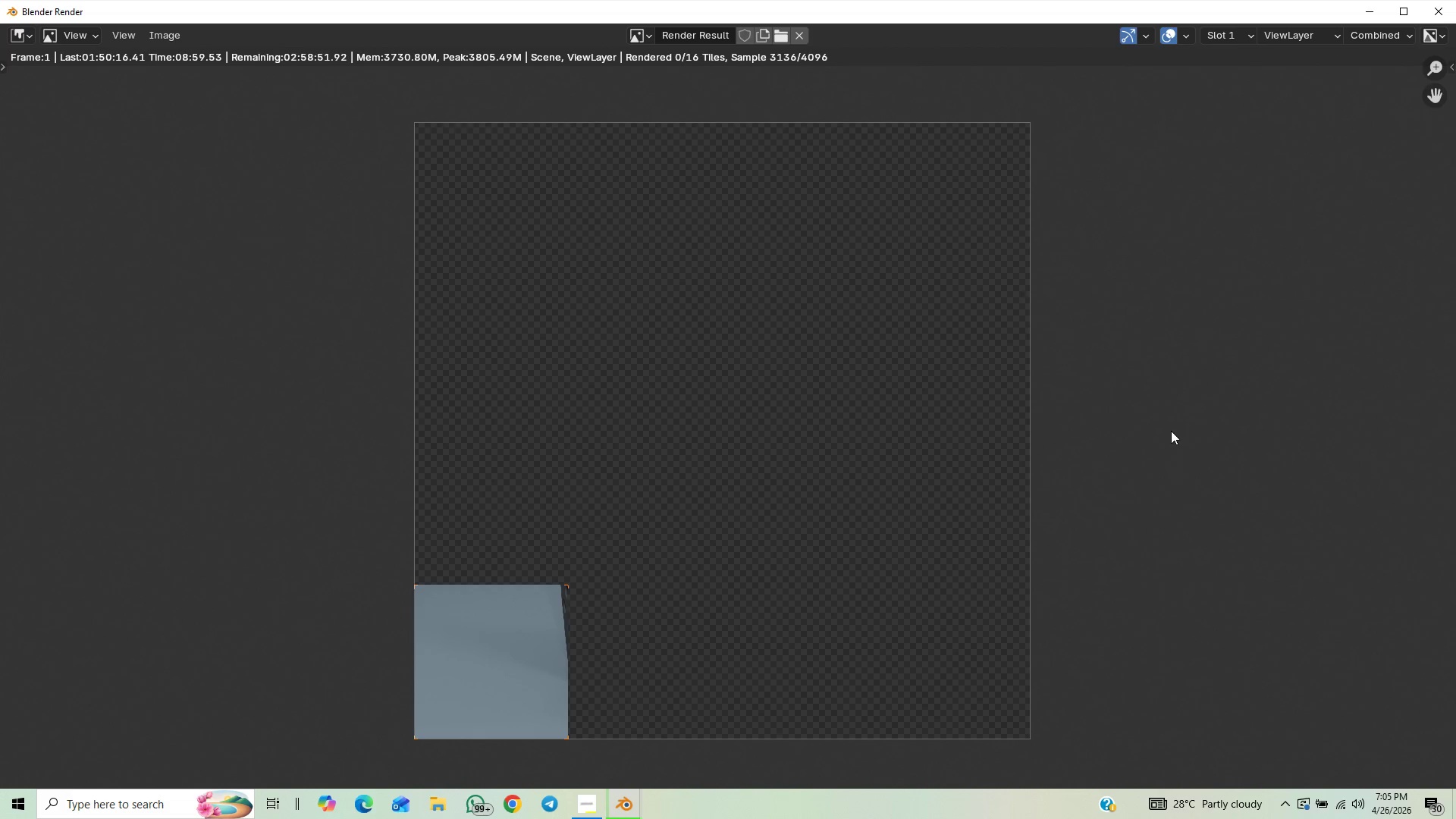 
scroll: coordinate [1126, 460], scroll_direction: down, amount: 1.0
 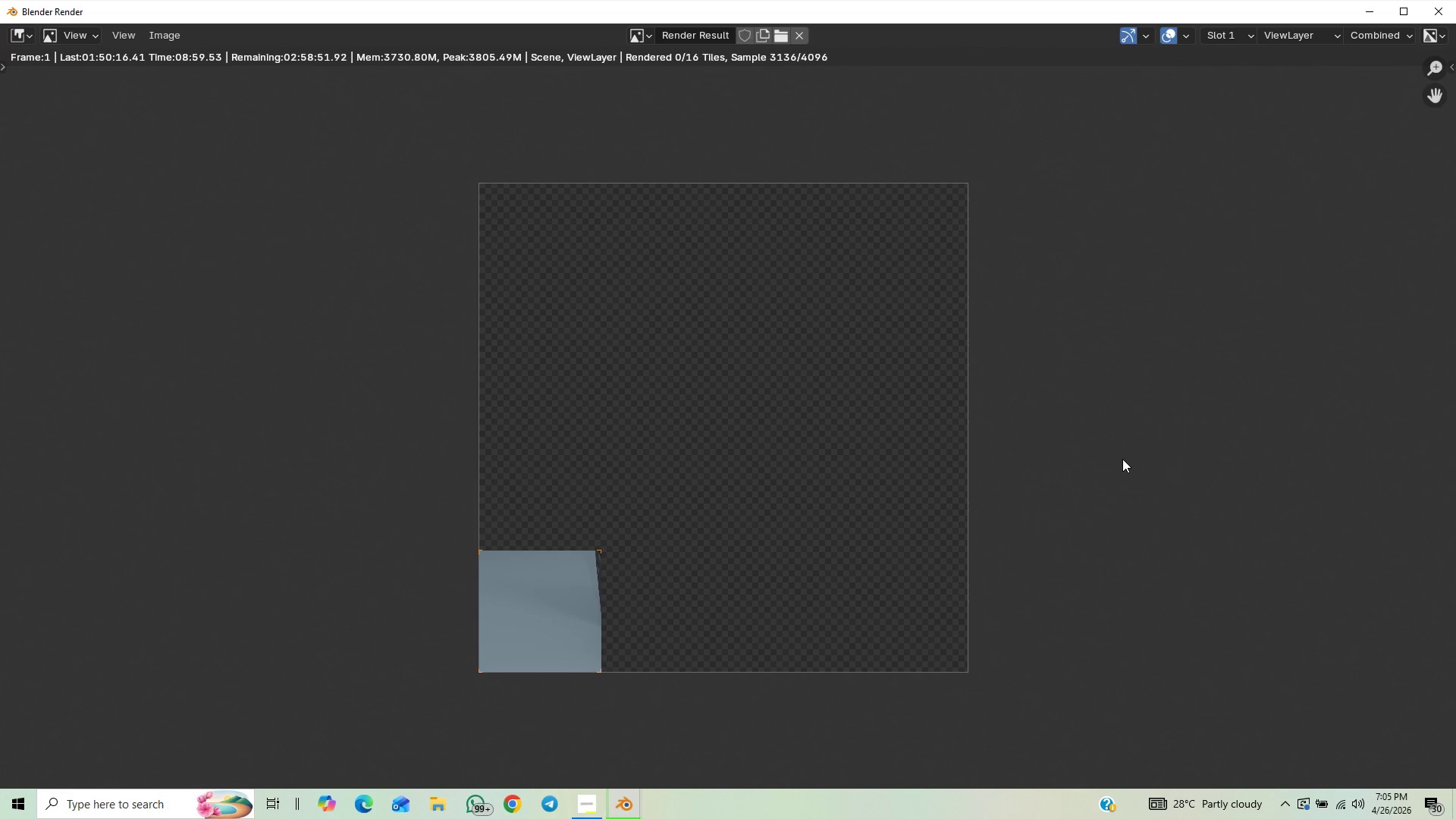 
scroll: coordinate [1121, 459], scroll_direction: up, amount: 2.0
 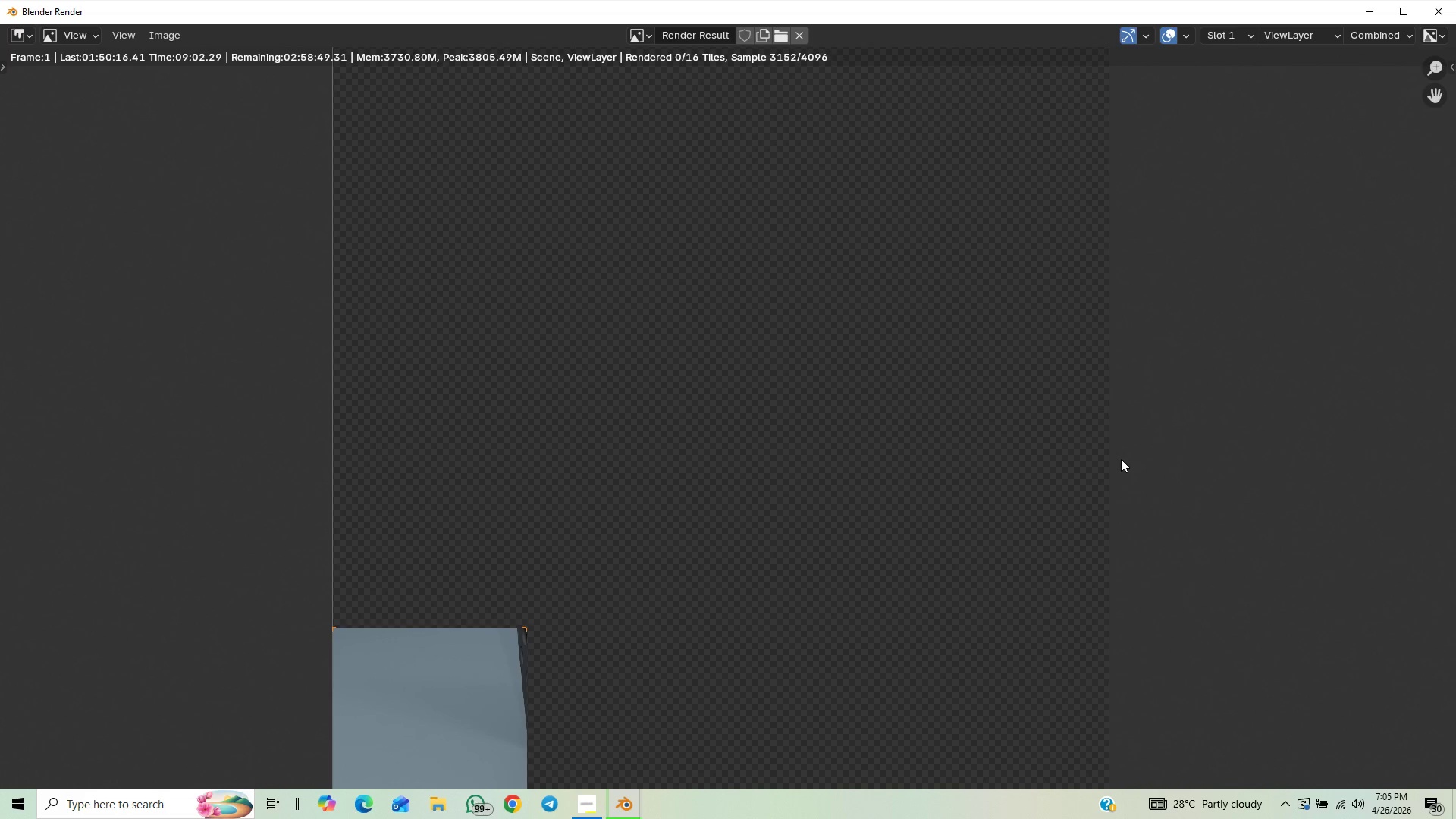 
scroll: coordinate [1121, 459], scroll_direction: down, amount: 1.0
 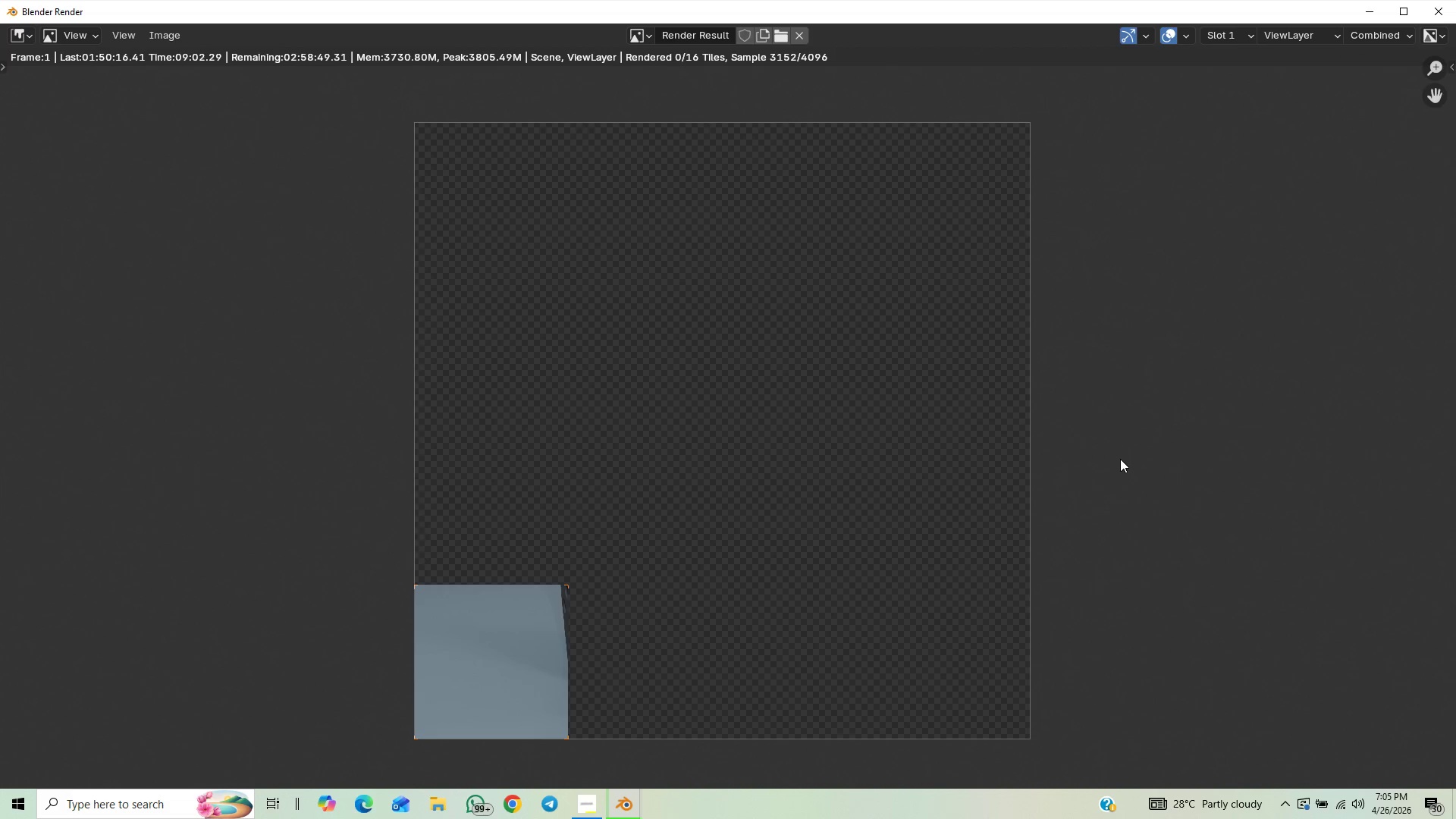 
scroll: coordinate [1120, 459], scroll_direction: up, amount: 1.0
 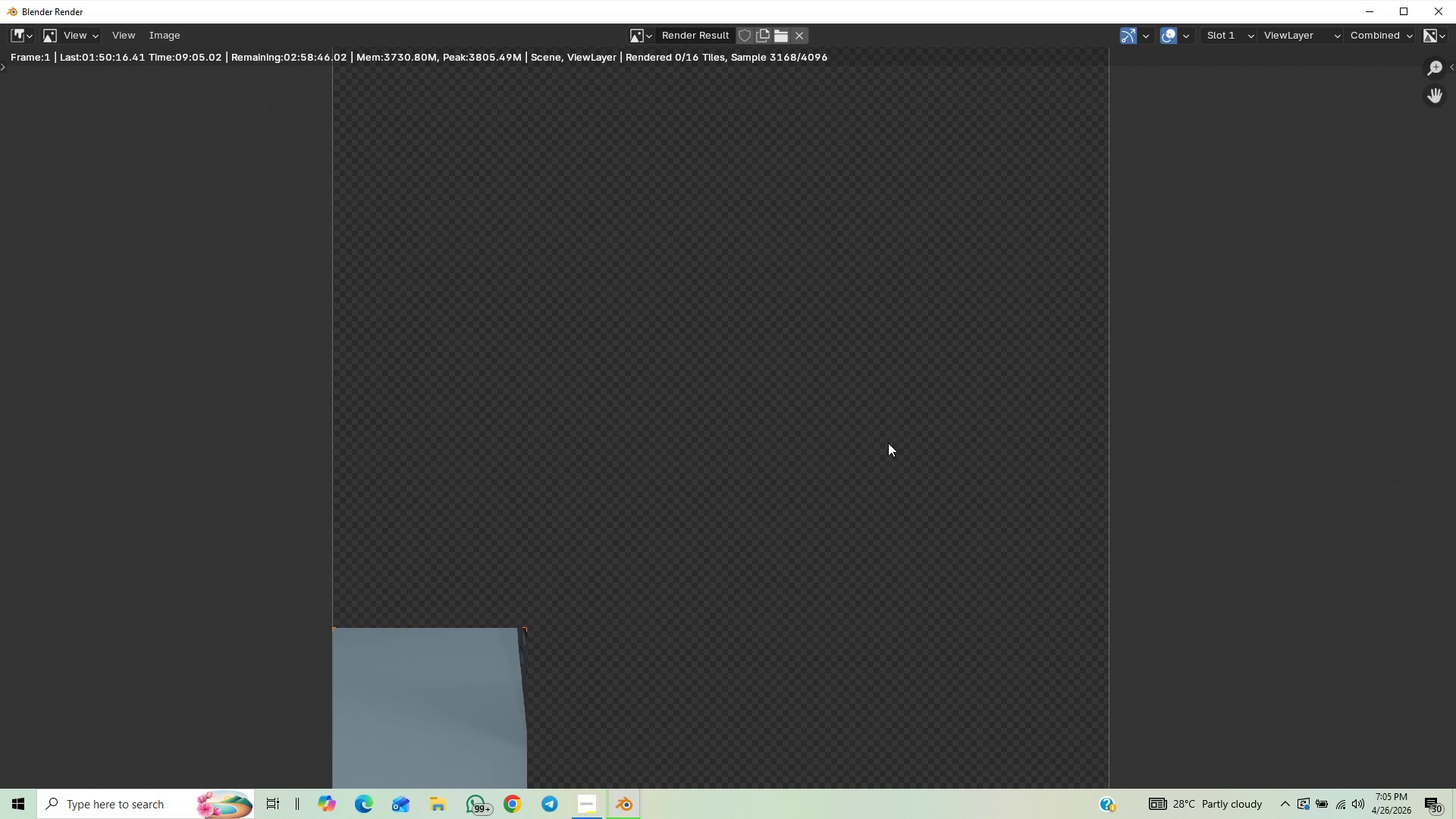 
scroll: coordinate [924, 425], scroll_direction: down, amount: 1.0
 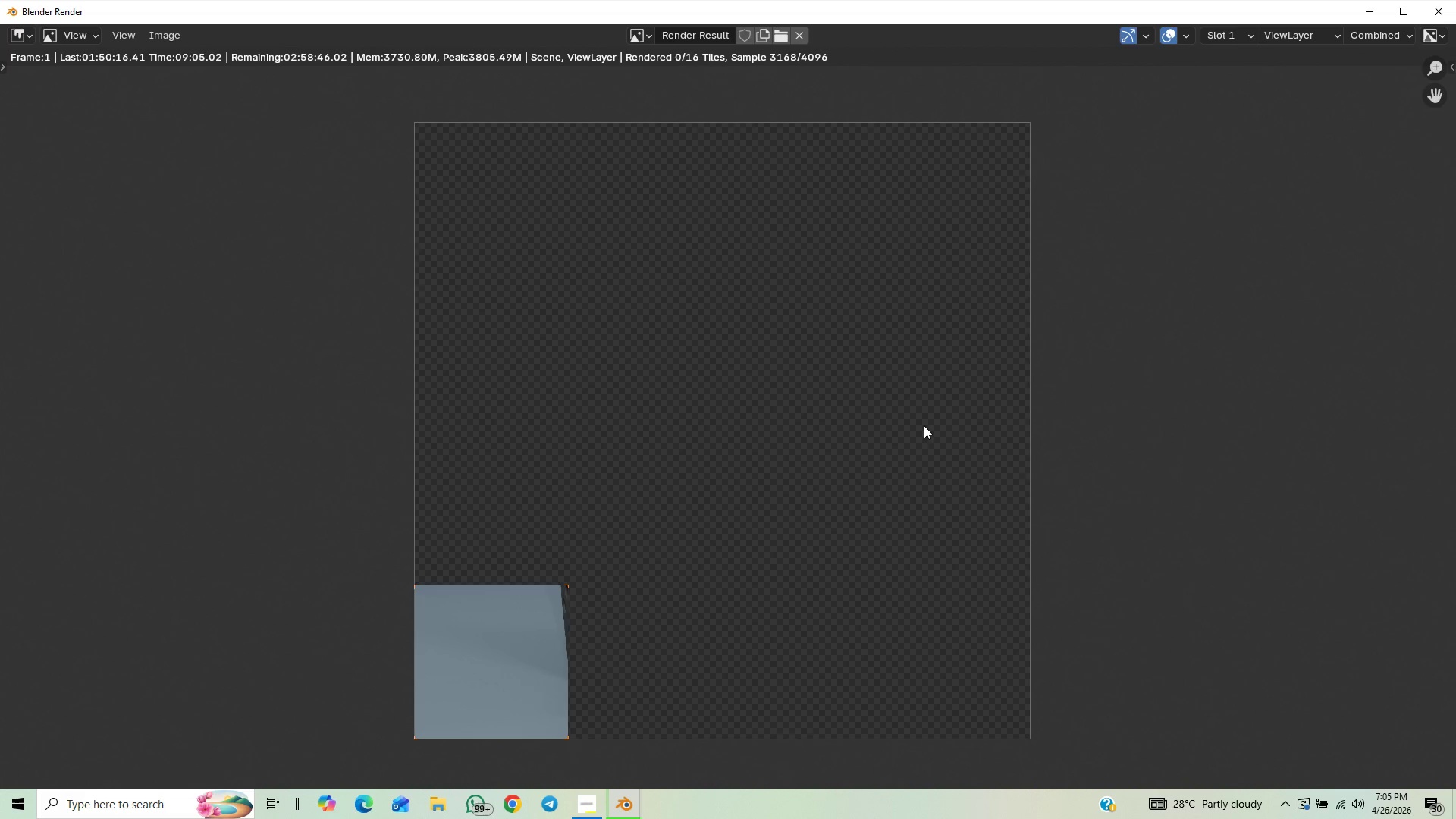 
scroll: coordinate [924, 425], scroll_direction: up, amount: 1.0
 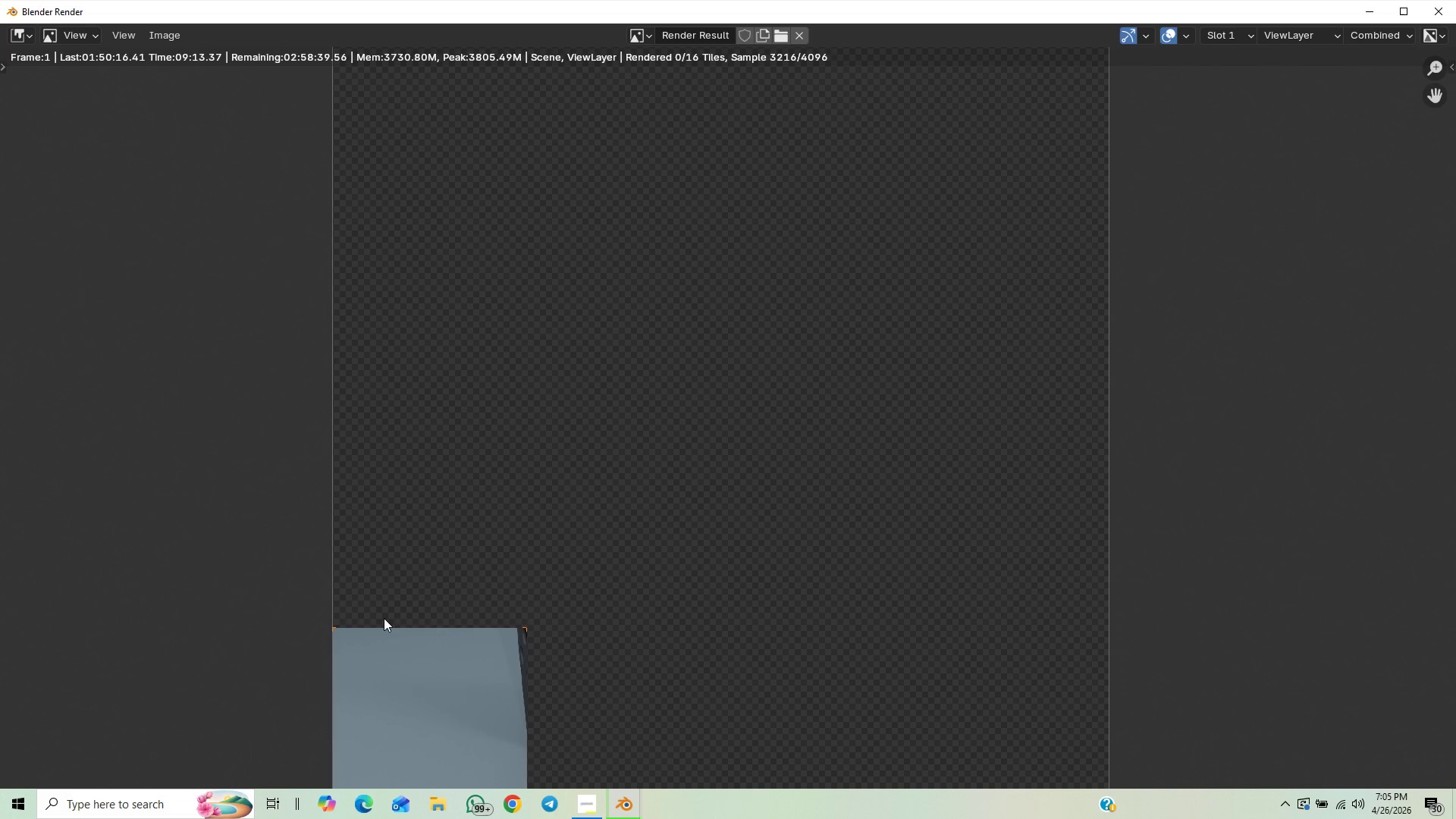 
wait(10.7)
 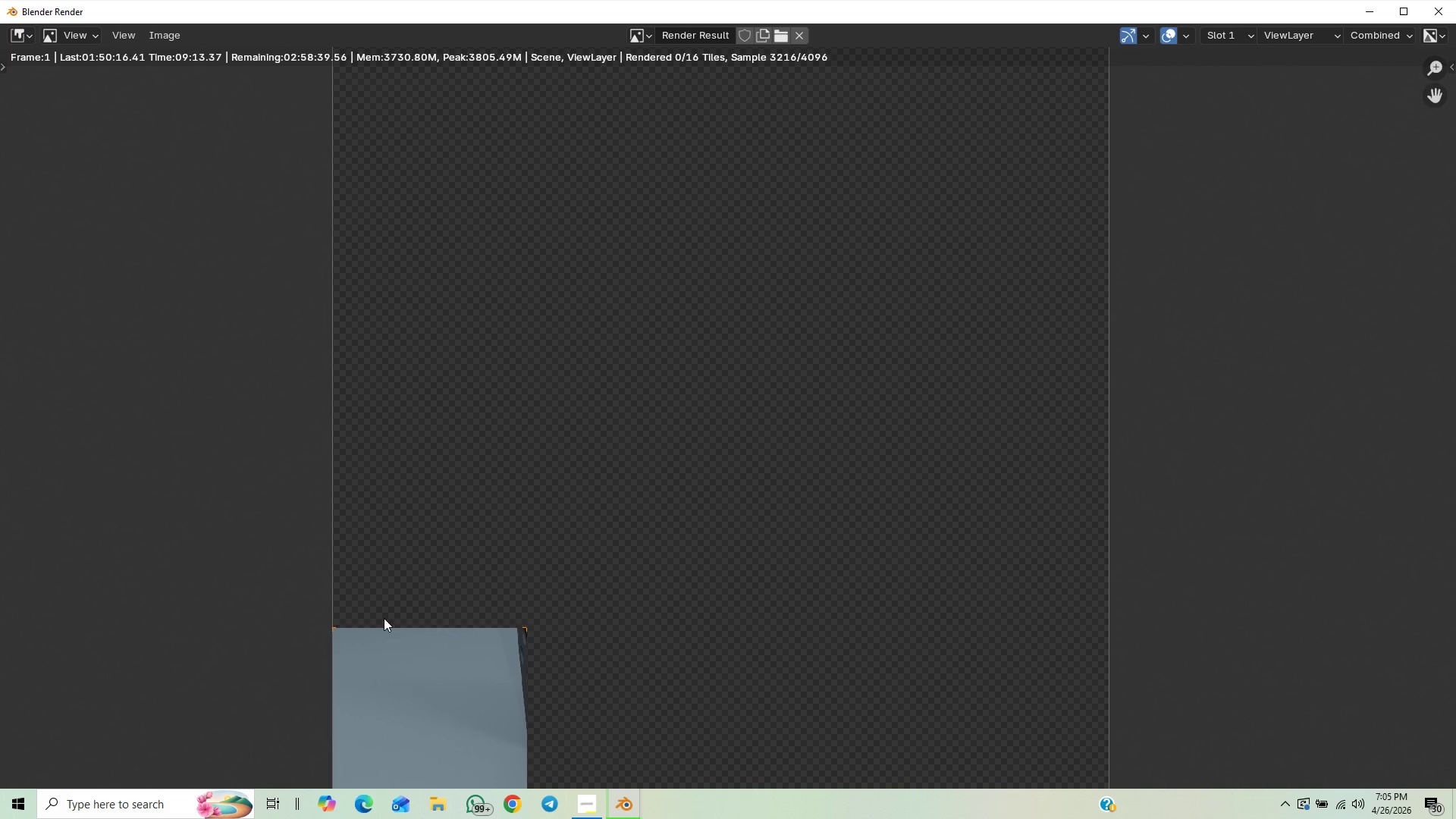 
scroll: coordinate [648, 507], scroll_direction: up, amount: 1.0
 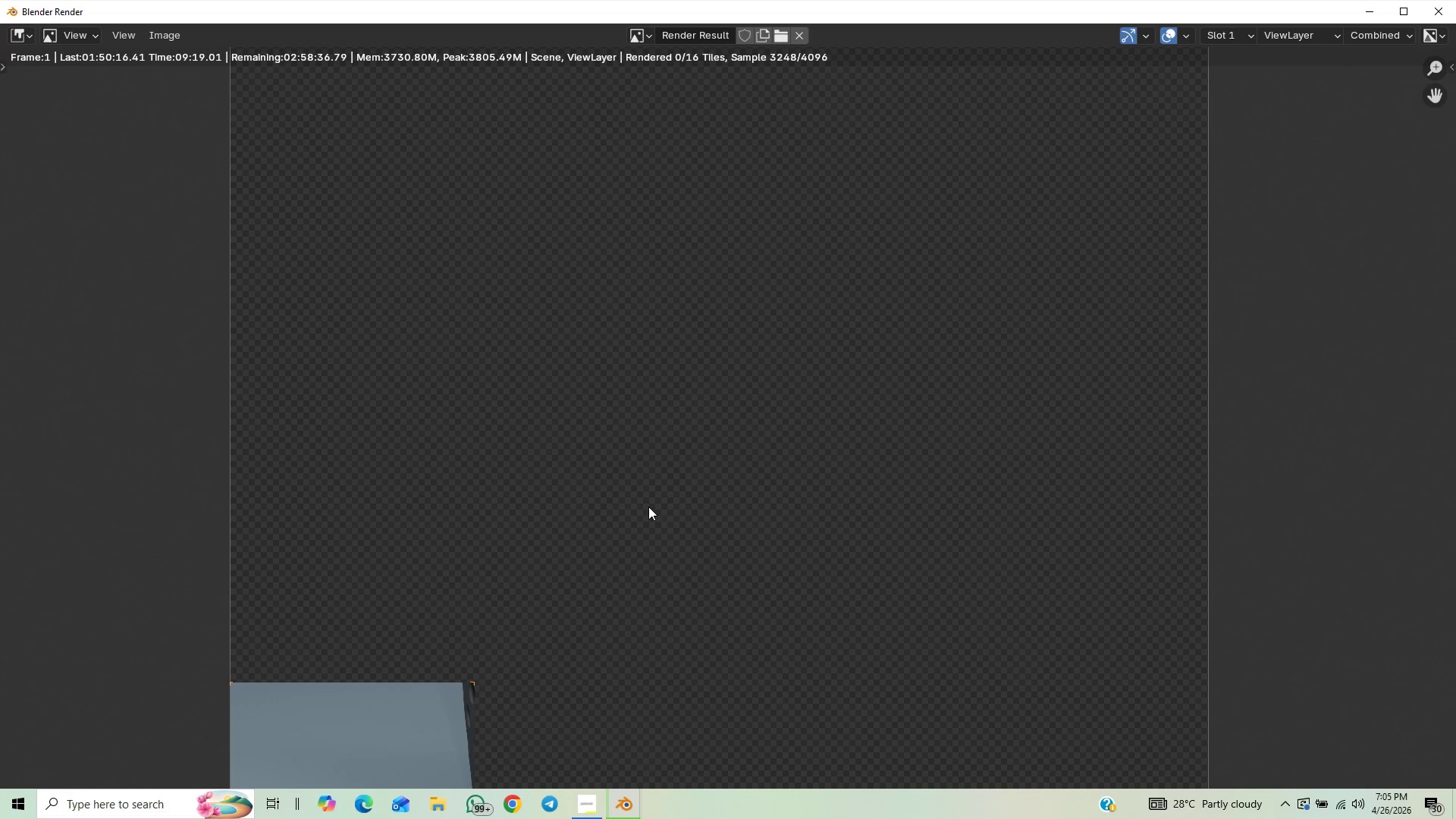 
scroll: coordinate [576, 476], scroll_direction: down, amount: 3.0
 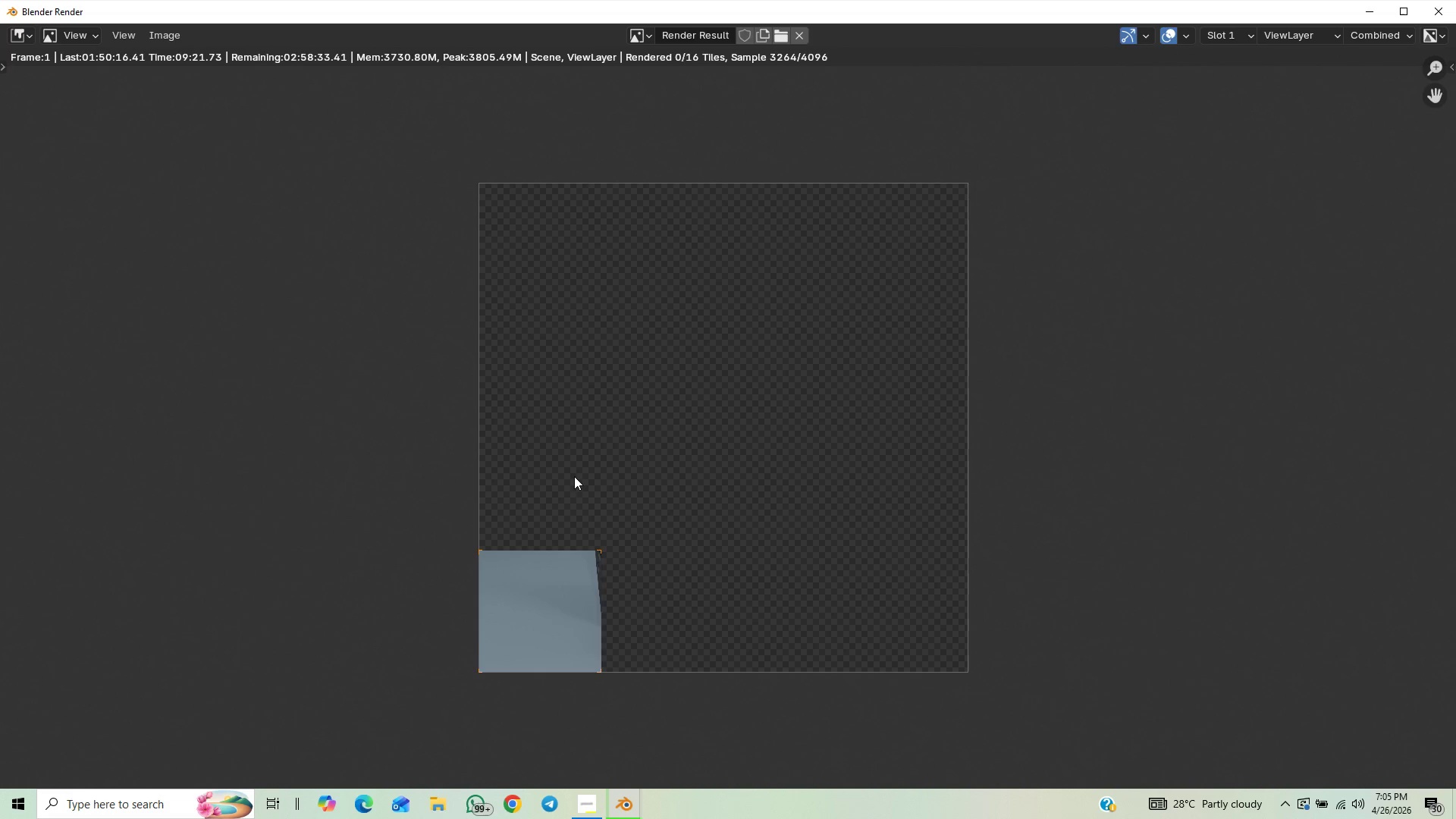 
scroll: coordinate [574, 476], scroll_direction: up, amount: 1.0
 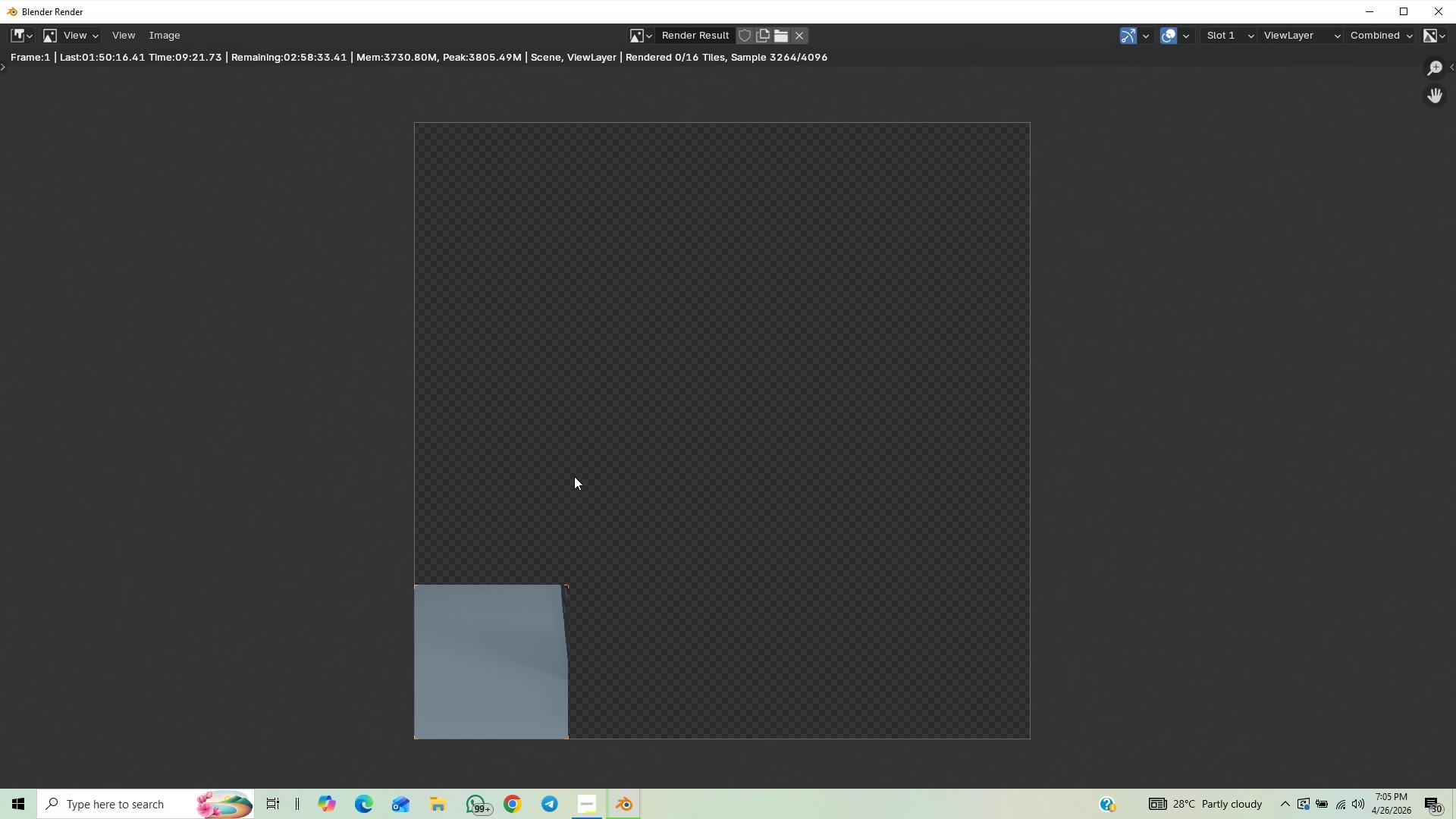 
scroll: coordinate [574, 476], scroll_direction: down, amount: 1.0
 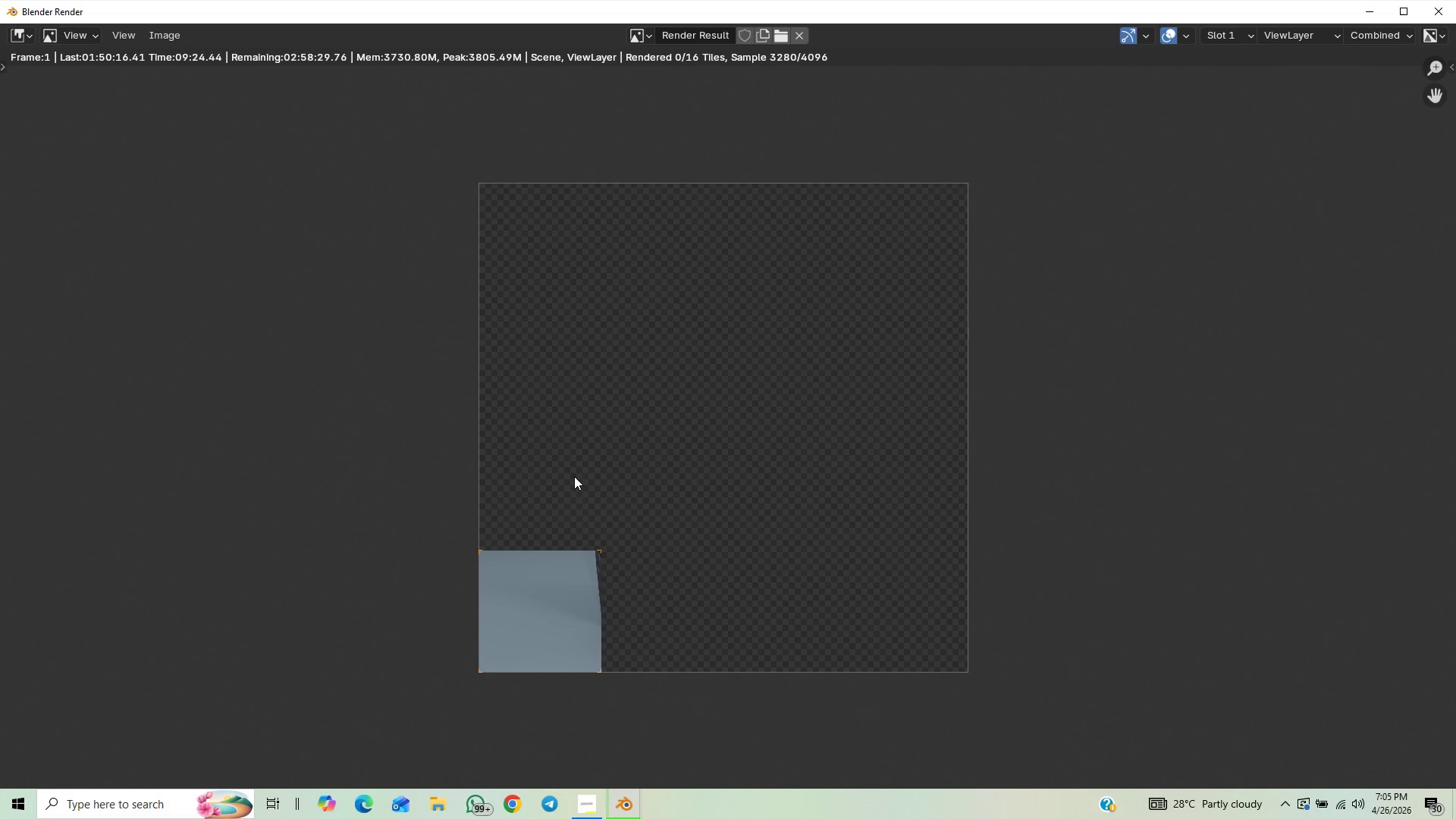 
scroll: coordinate [574, 476], scroll_direction: up, amount: 1.0
 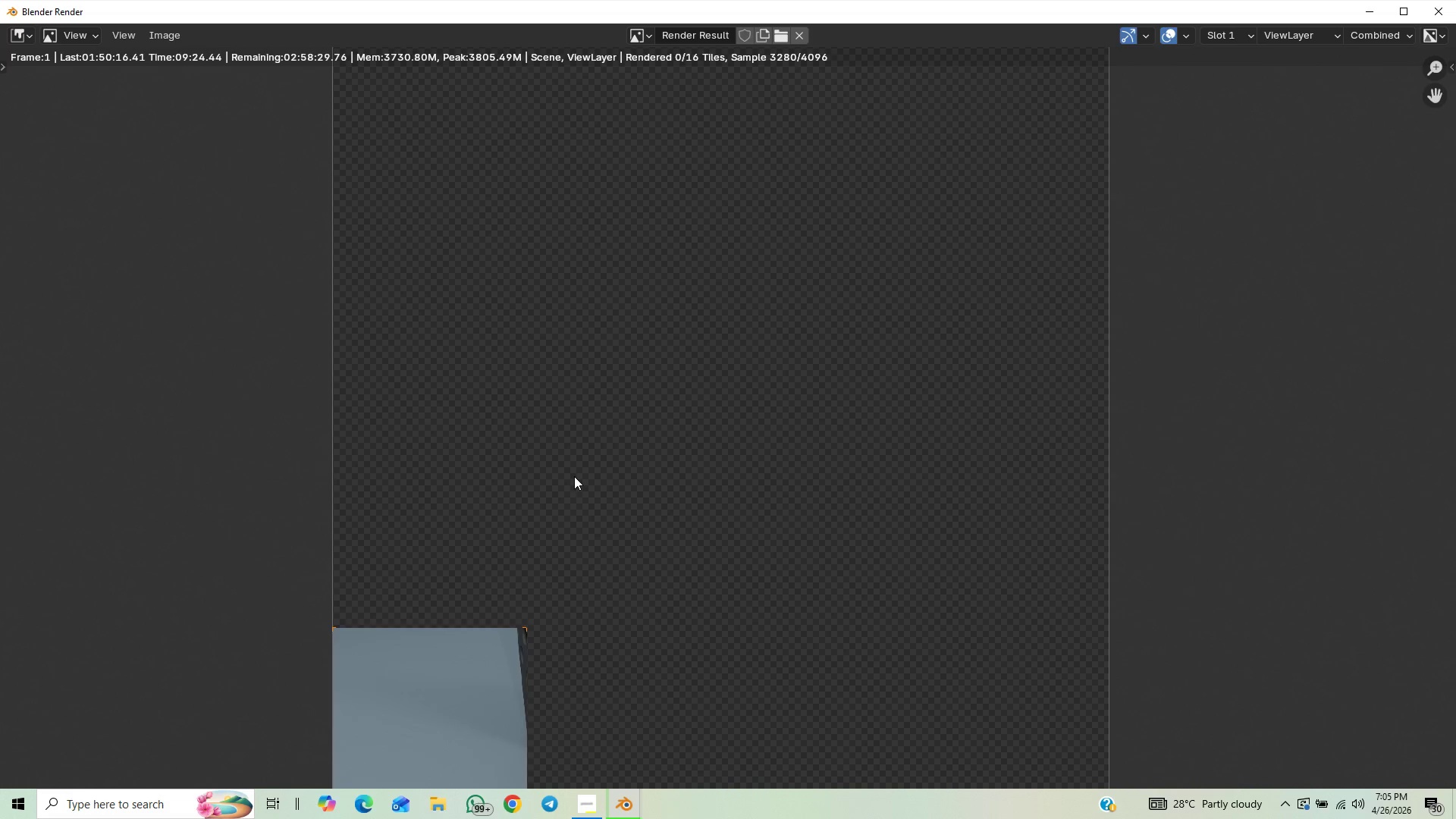 
scroll: coordinate [574, 476], scroll_direction: down, amount: 1.0
 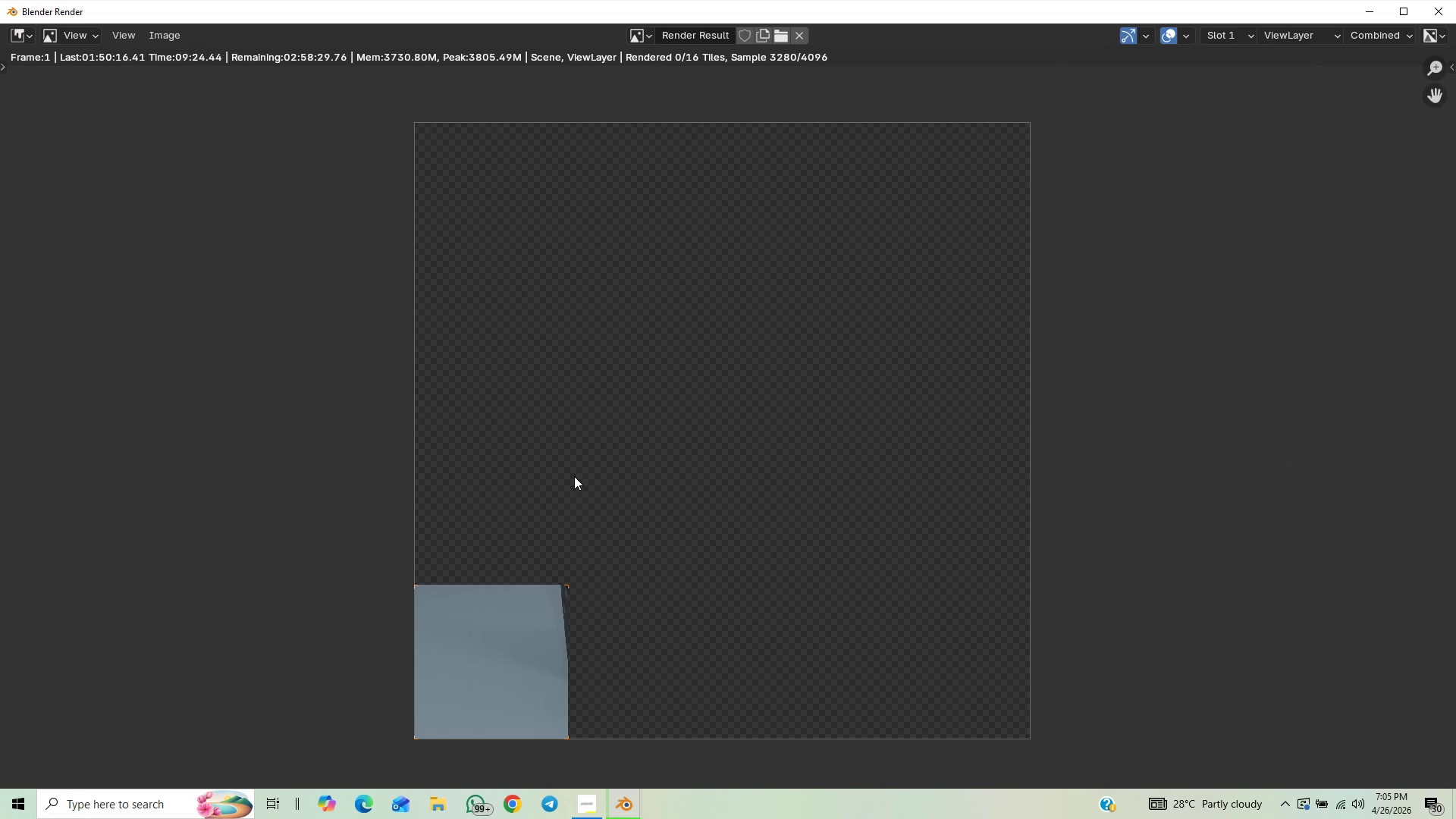 
scroll: coordinate [574, 476], scroll_direction: up, amount: 1.0
 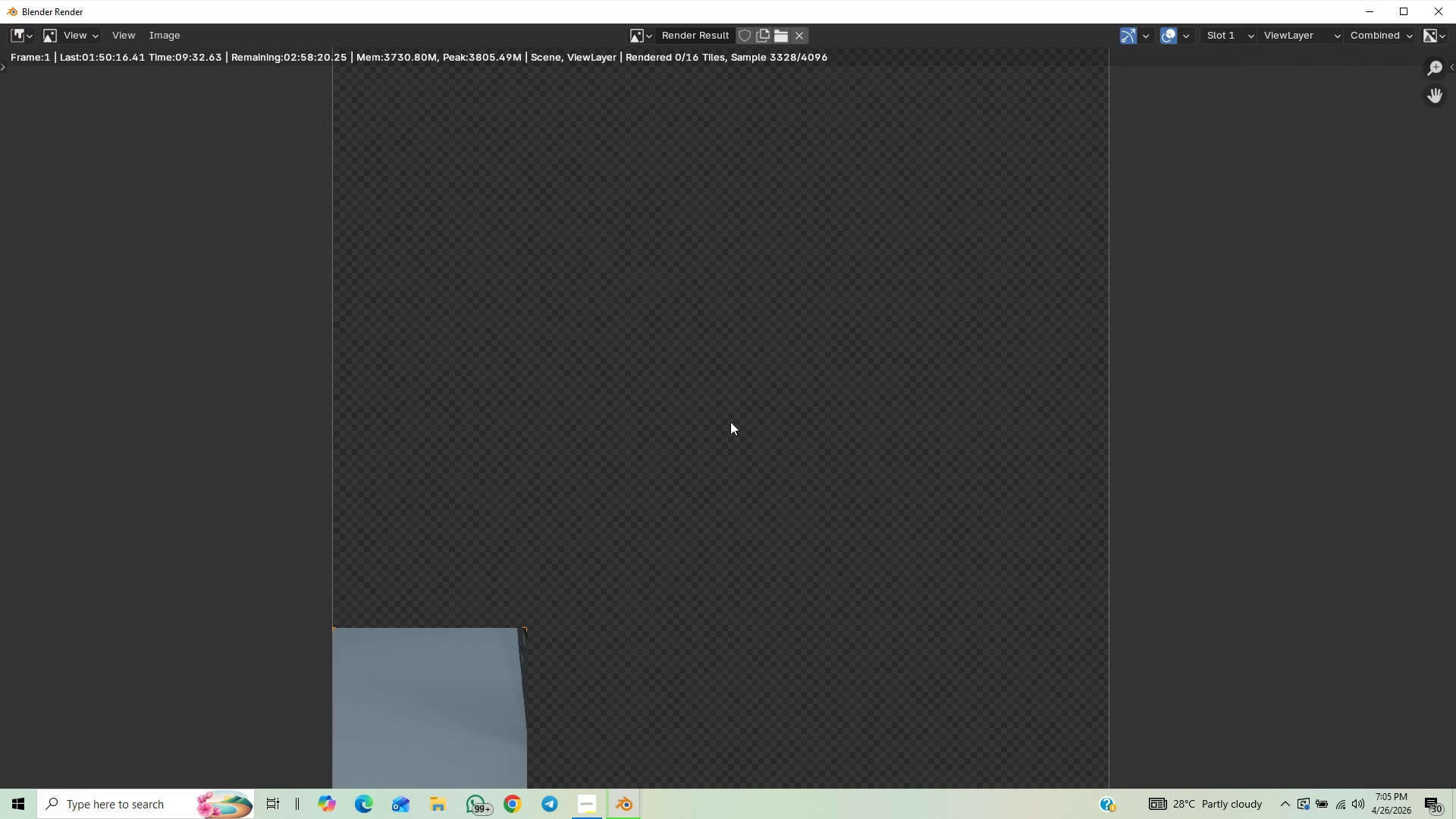 
wait(11.36)
 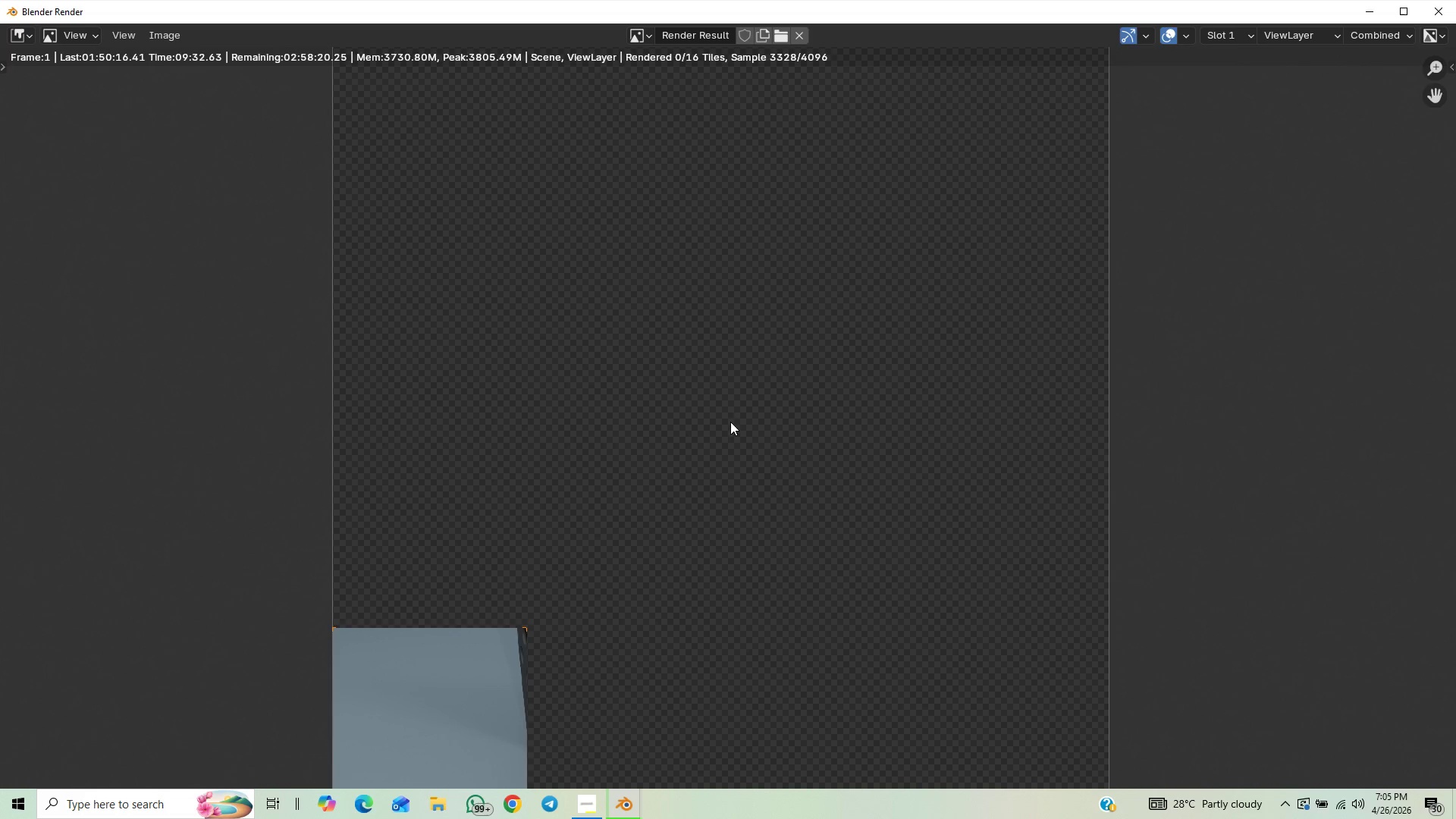 
scroll: coordinate [705, 331], scroll_direction: down, amount: 1.0
 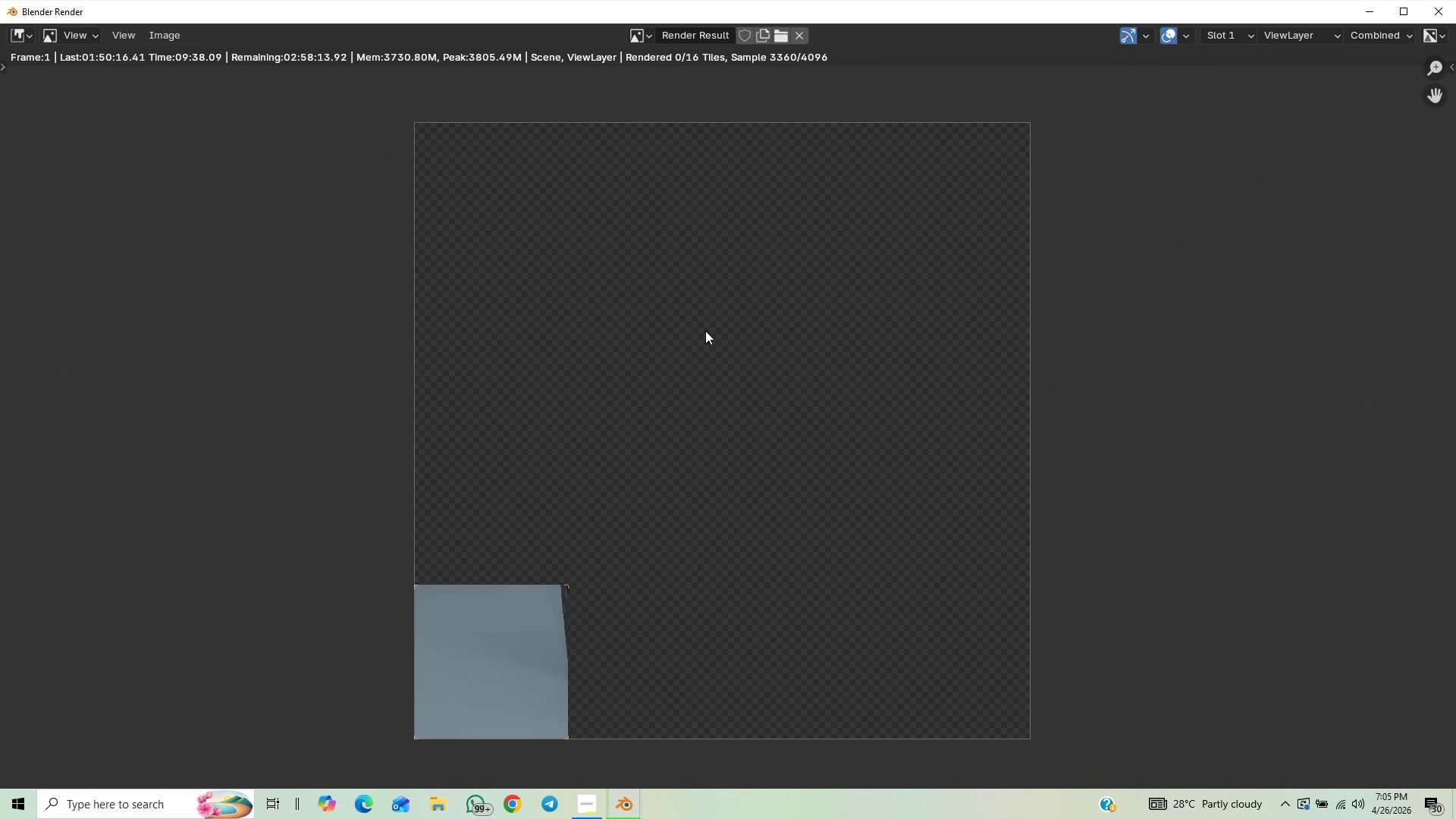 
scroll: coordinate [705, 331], scroll_direction: up, amount: 1.0
 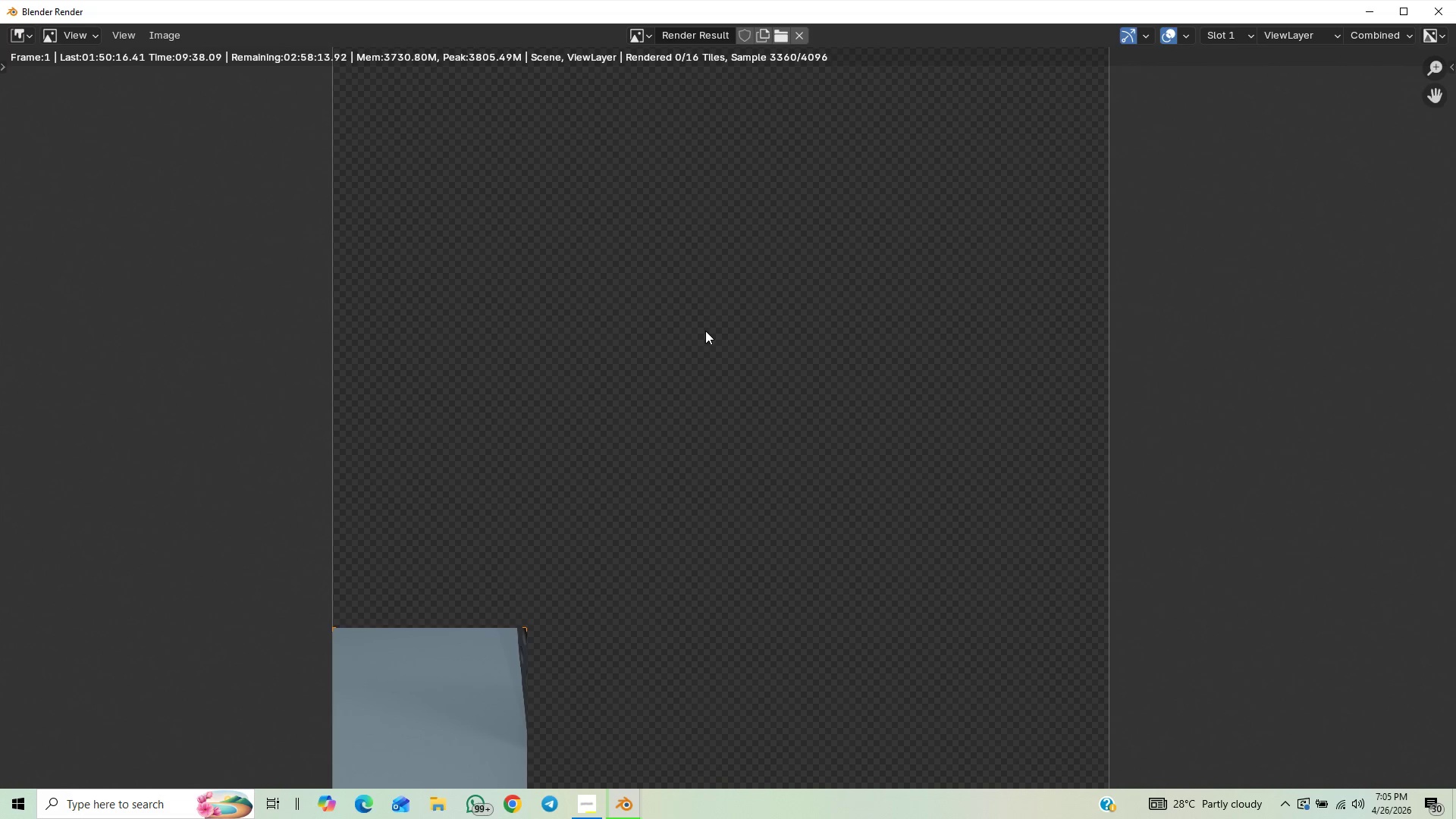 
scroll: coordinate [705, 331], scroll_direction: down, amount: 1.0
 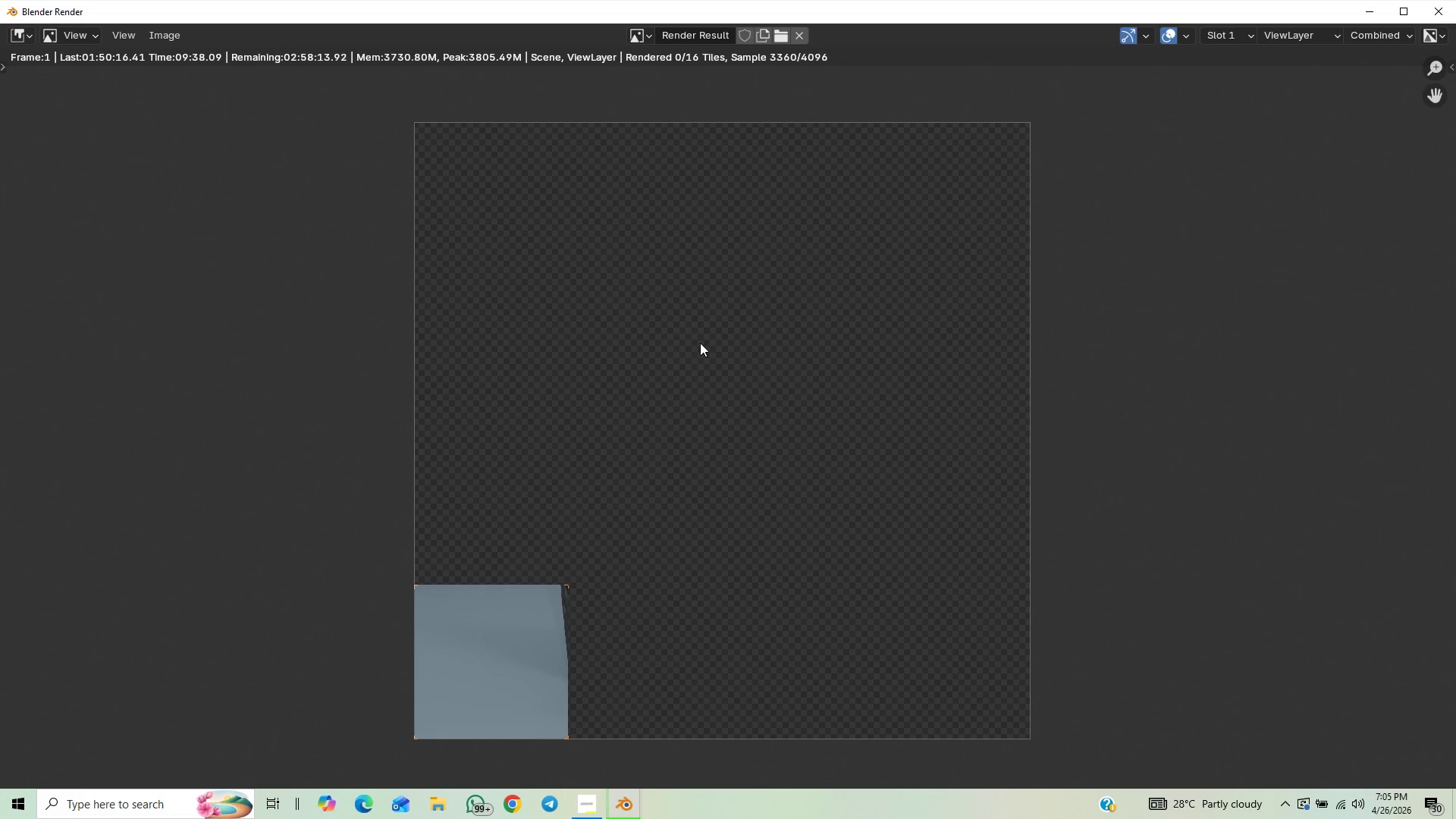 
scroll: coordinate [700, 343], scroll_direction: up, amount: 1.0
 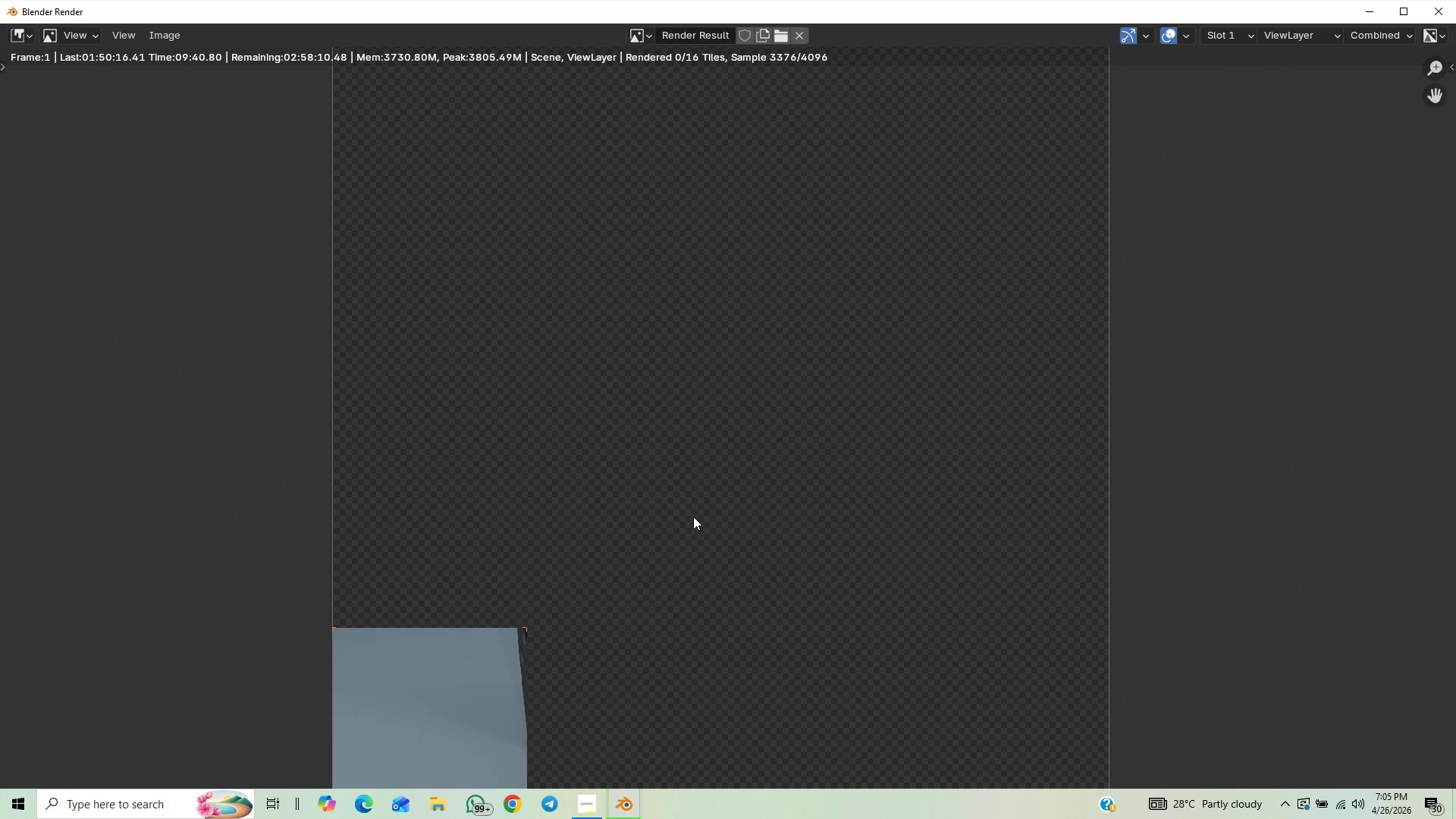 
scroll: coordinate [715, 409], scroll_direction: down, amount: 1.0
 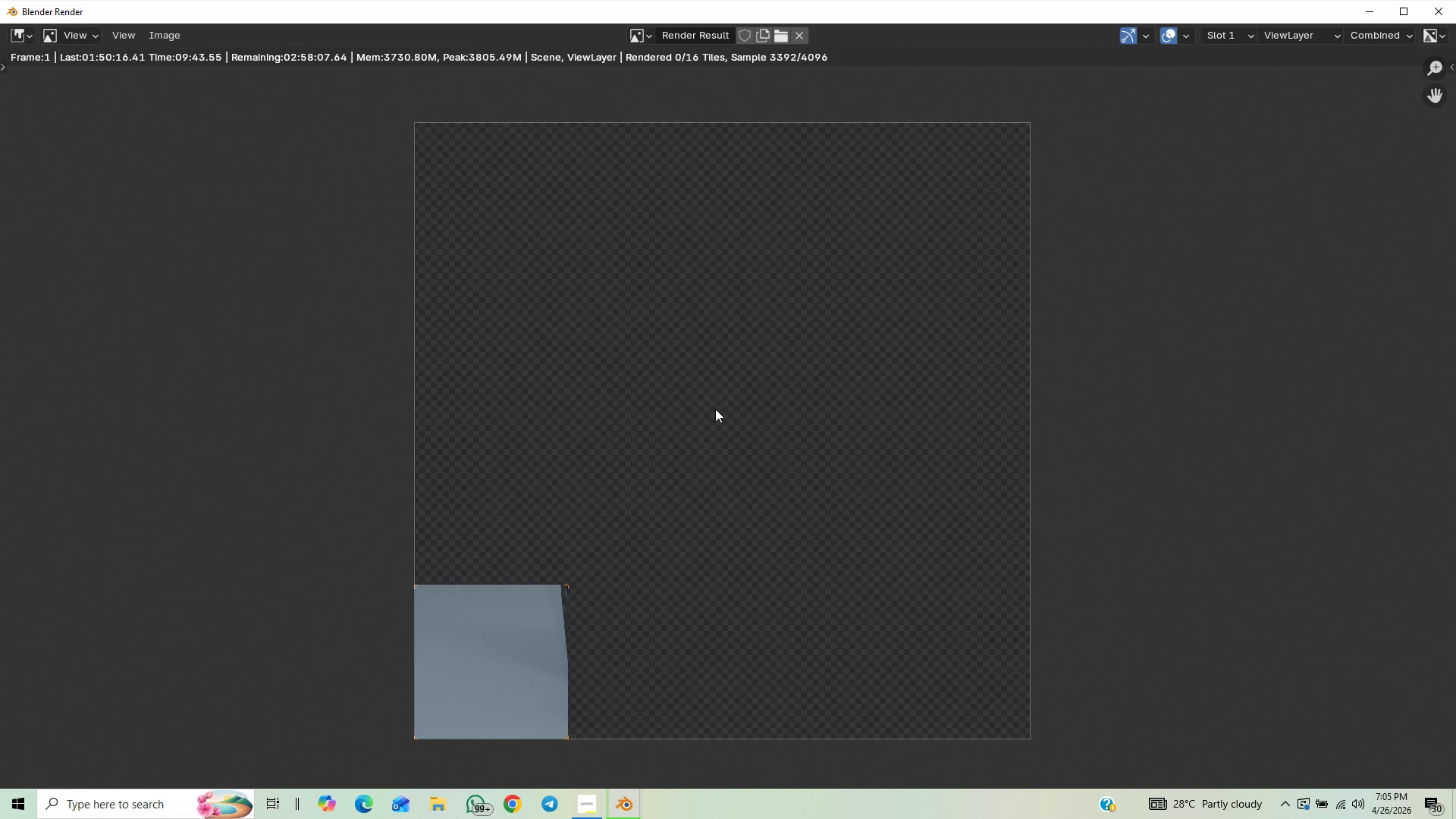 
scroll: coordinate [715, 409], scroll_direction: up, amount: 1.0
 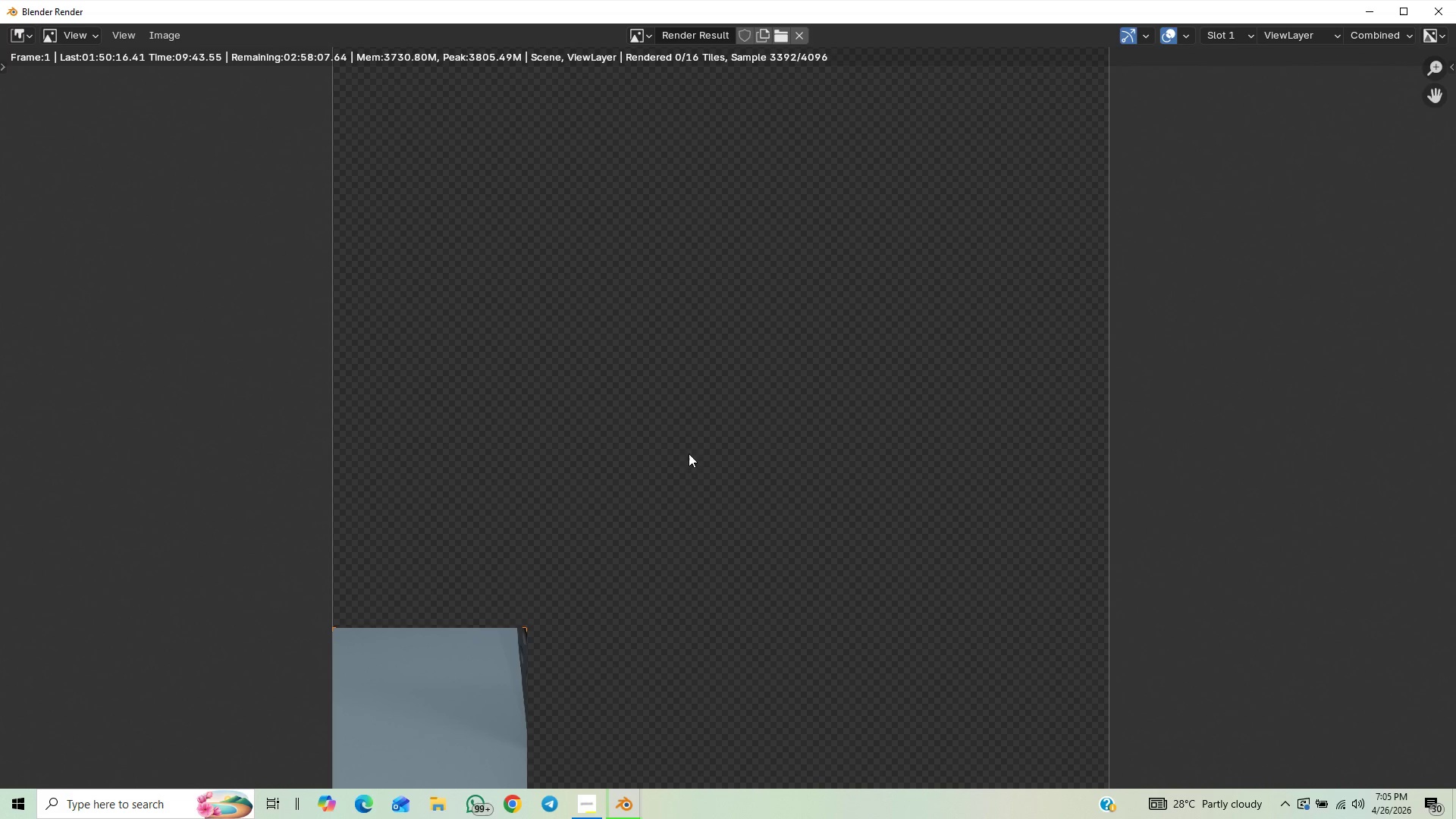 
scroll: coordinate [708, 369], scroll_direction: down, amount: 1.0
 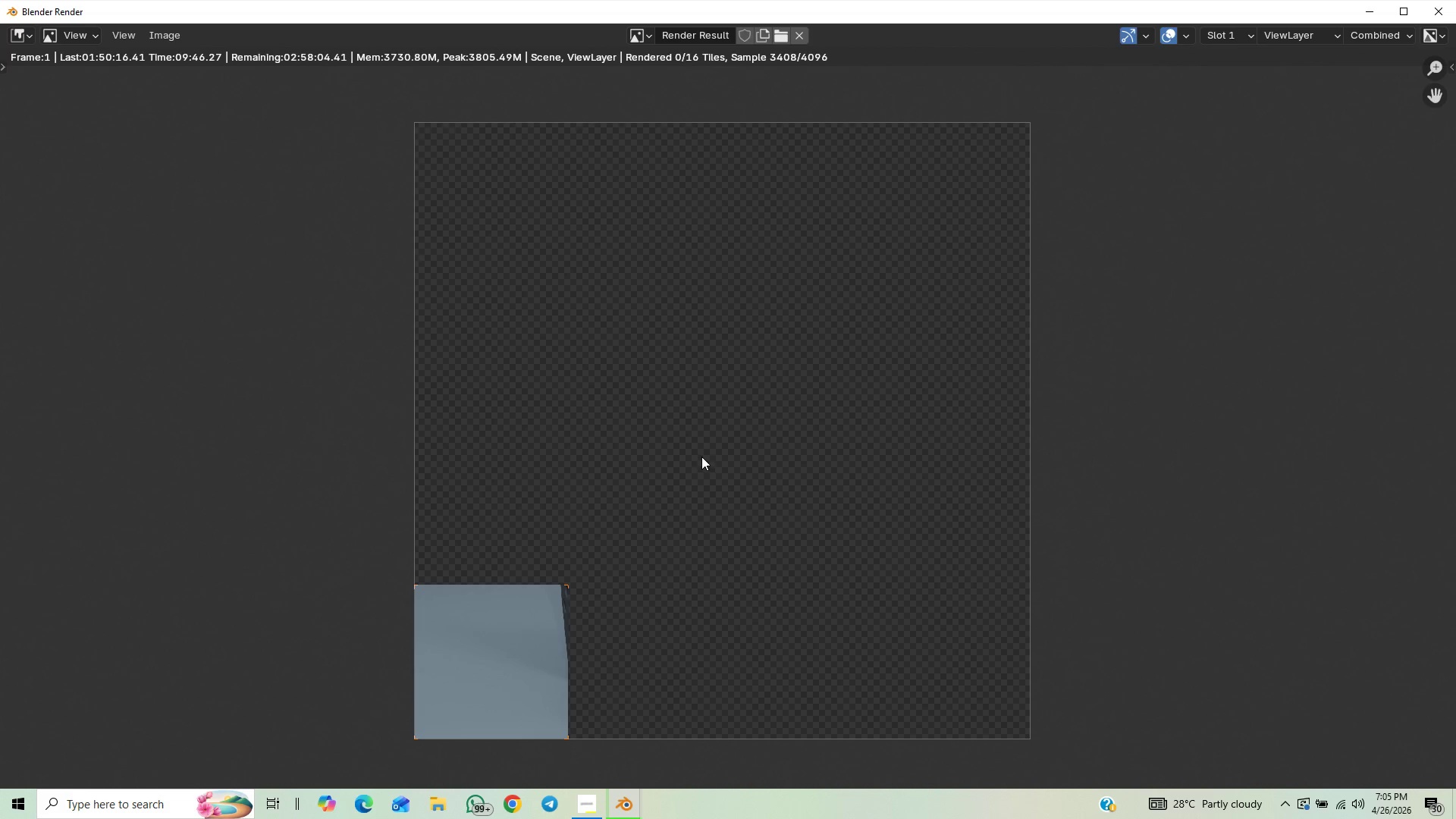 
scroll: coordinate [701, 451], scroll_direction: up, amount: 1.0
 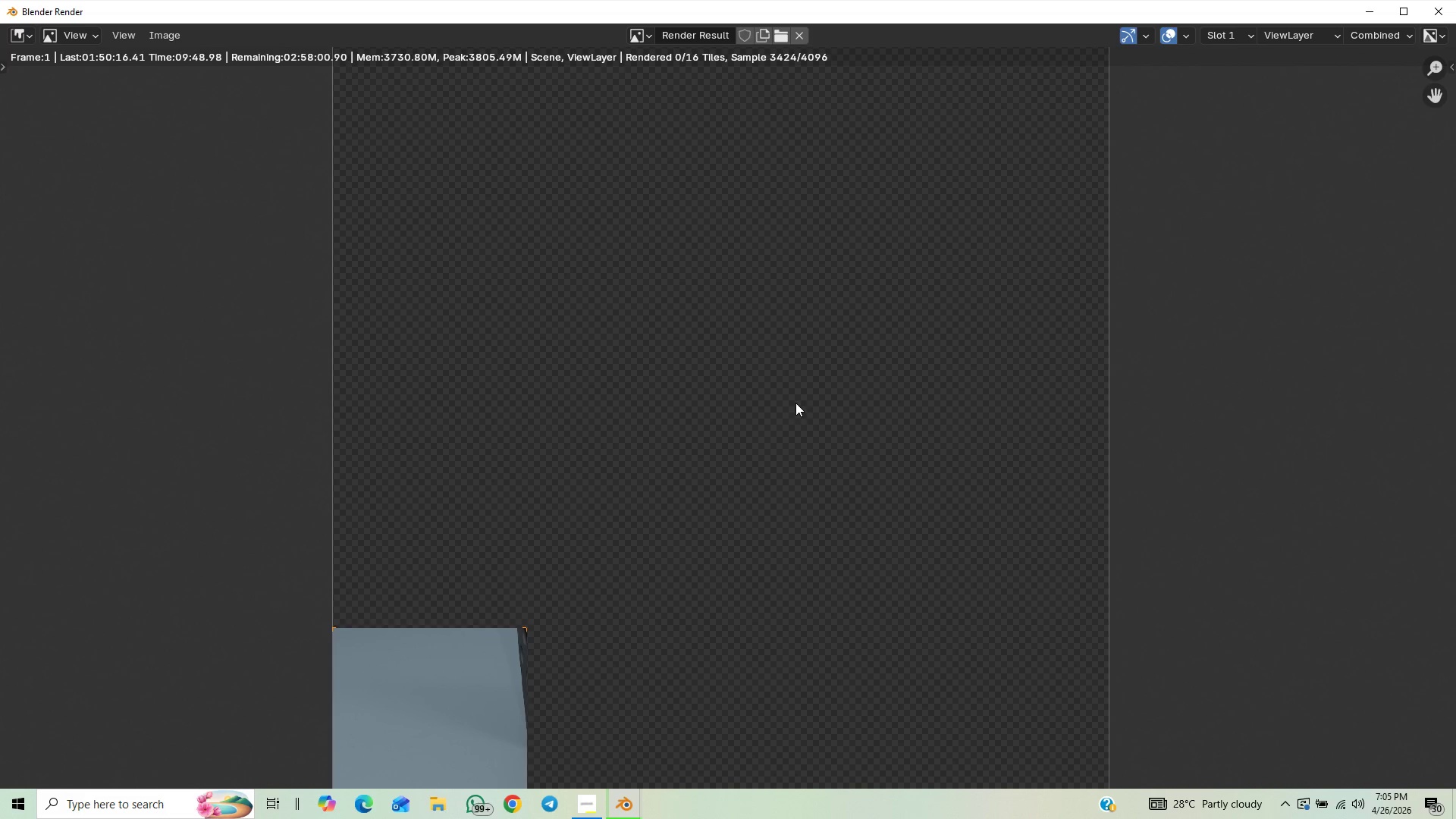 
wait(7.73)
 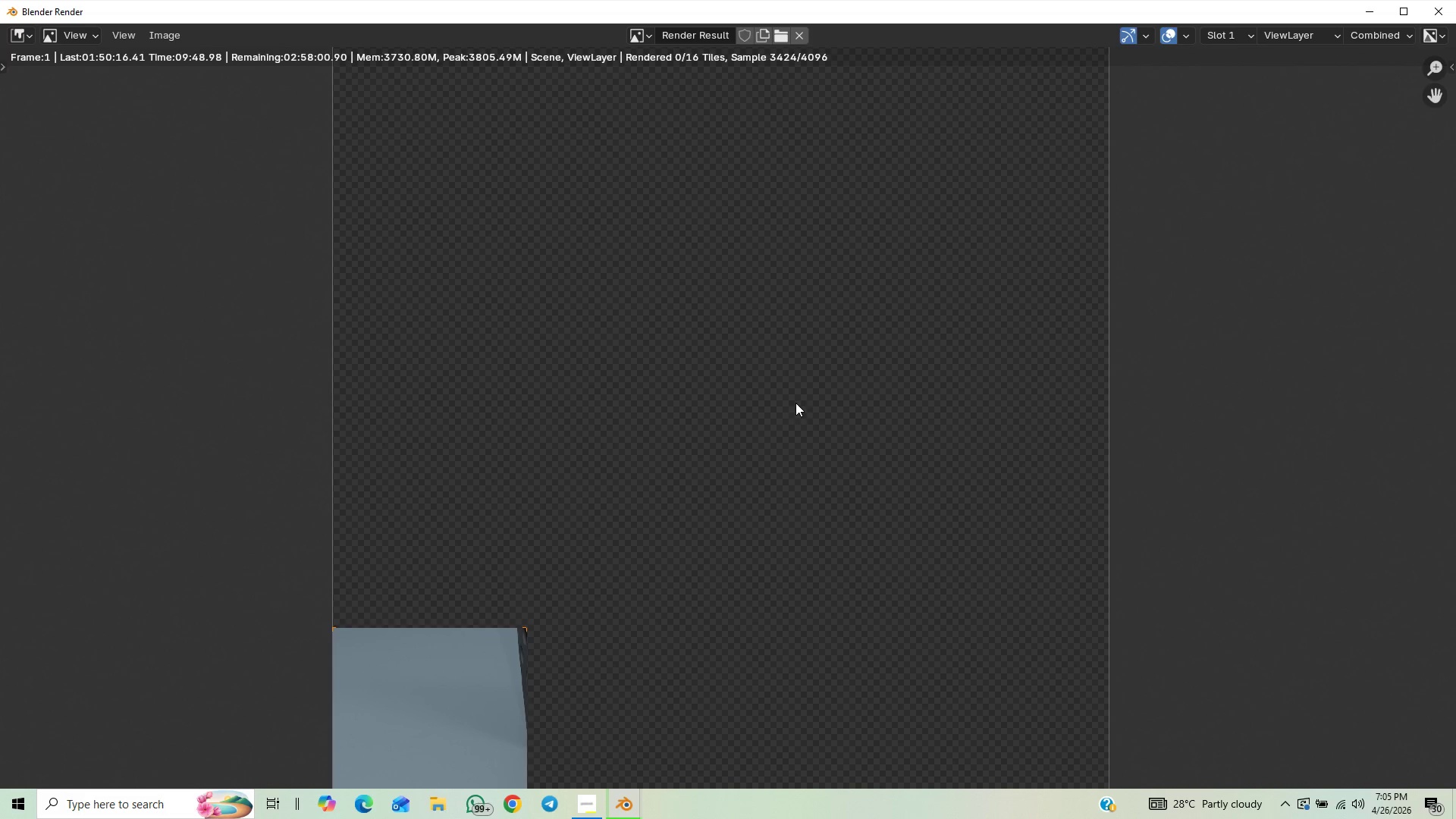 
scroll: coordinate [579, 609], scroll_direction: down, amount: 1.0
 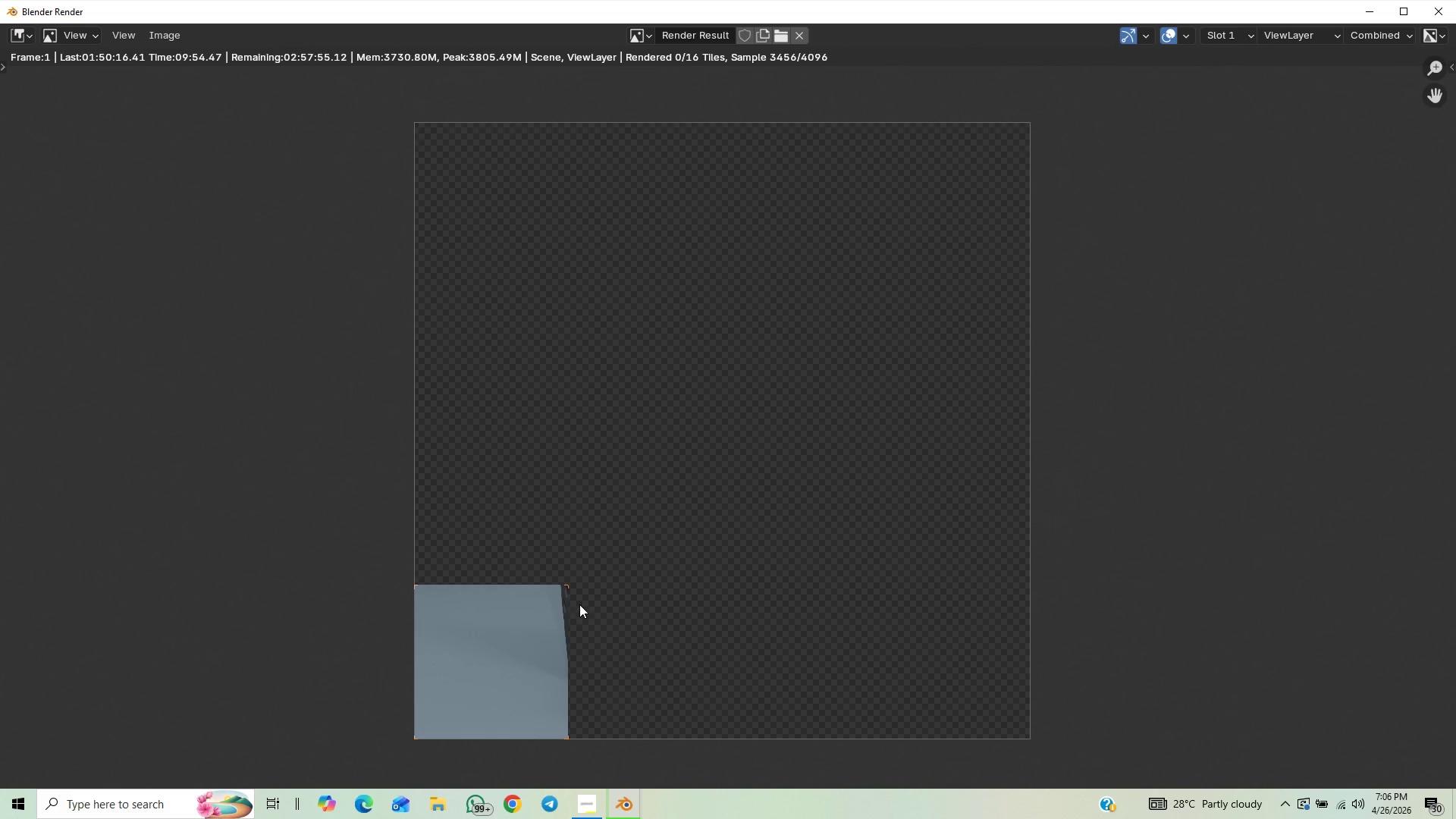 
scroll: coordinate [579, 604], scroll_direction: up, amount: 1.0
 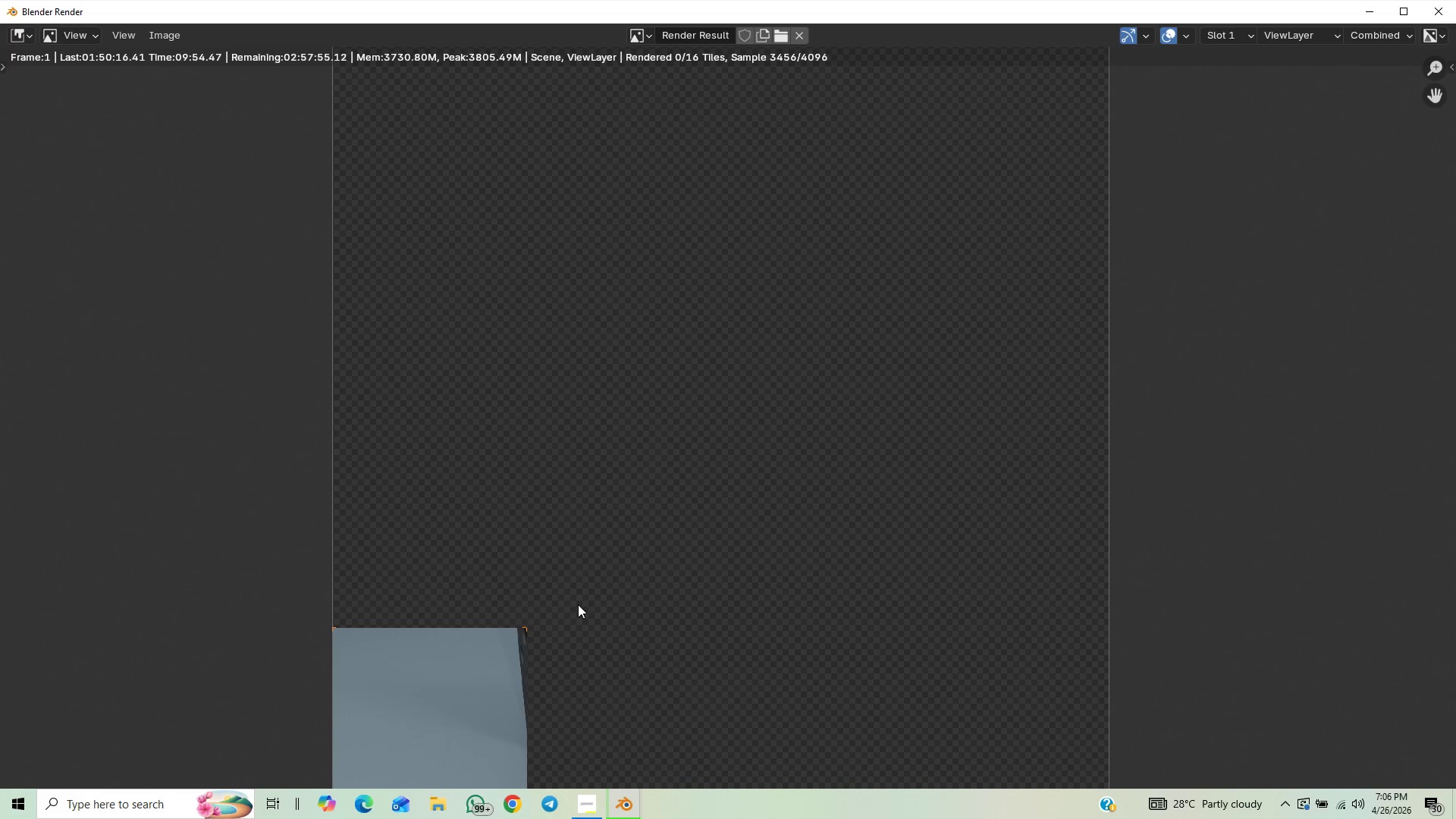 
scroll: coordinate [578, 604], scroll_direction: down, amount: 1.0
 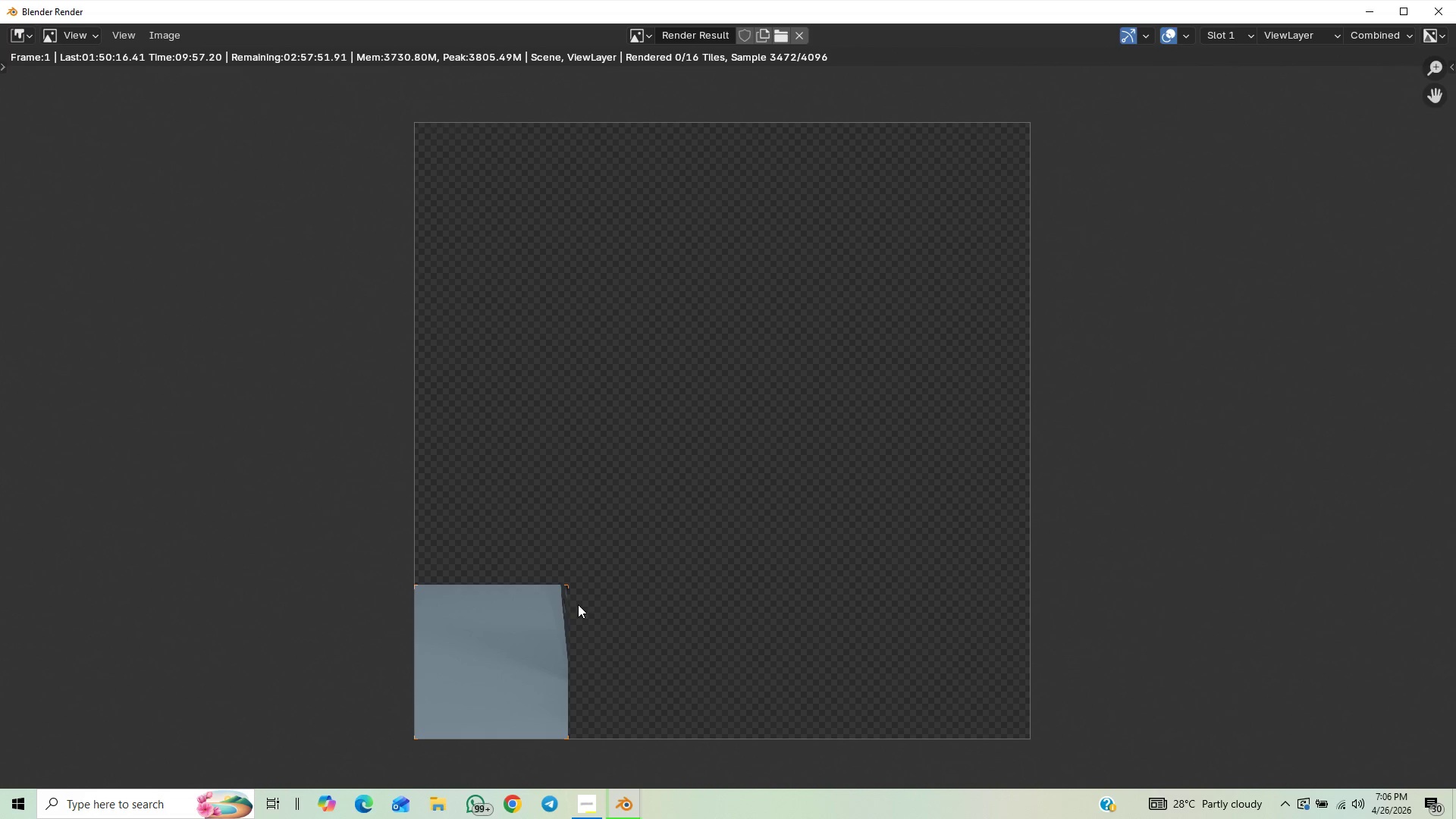 
scroll: coordinate [578, 604], scroll_direction: up, amount: 1.0
 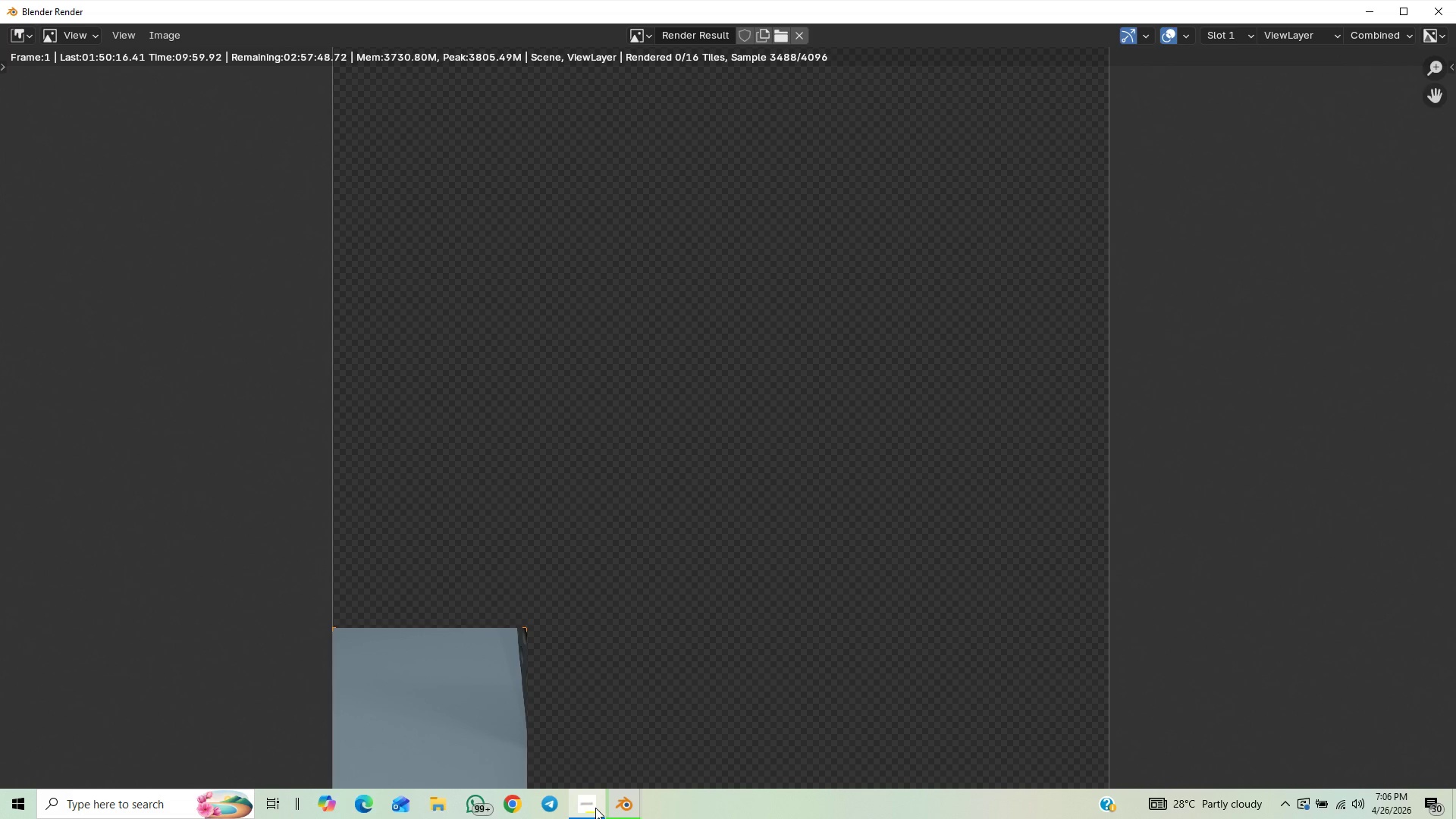 
left_click([585, 808])